 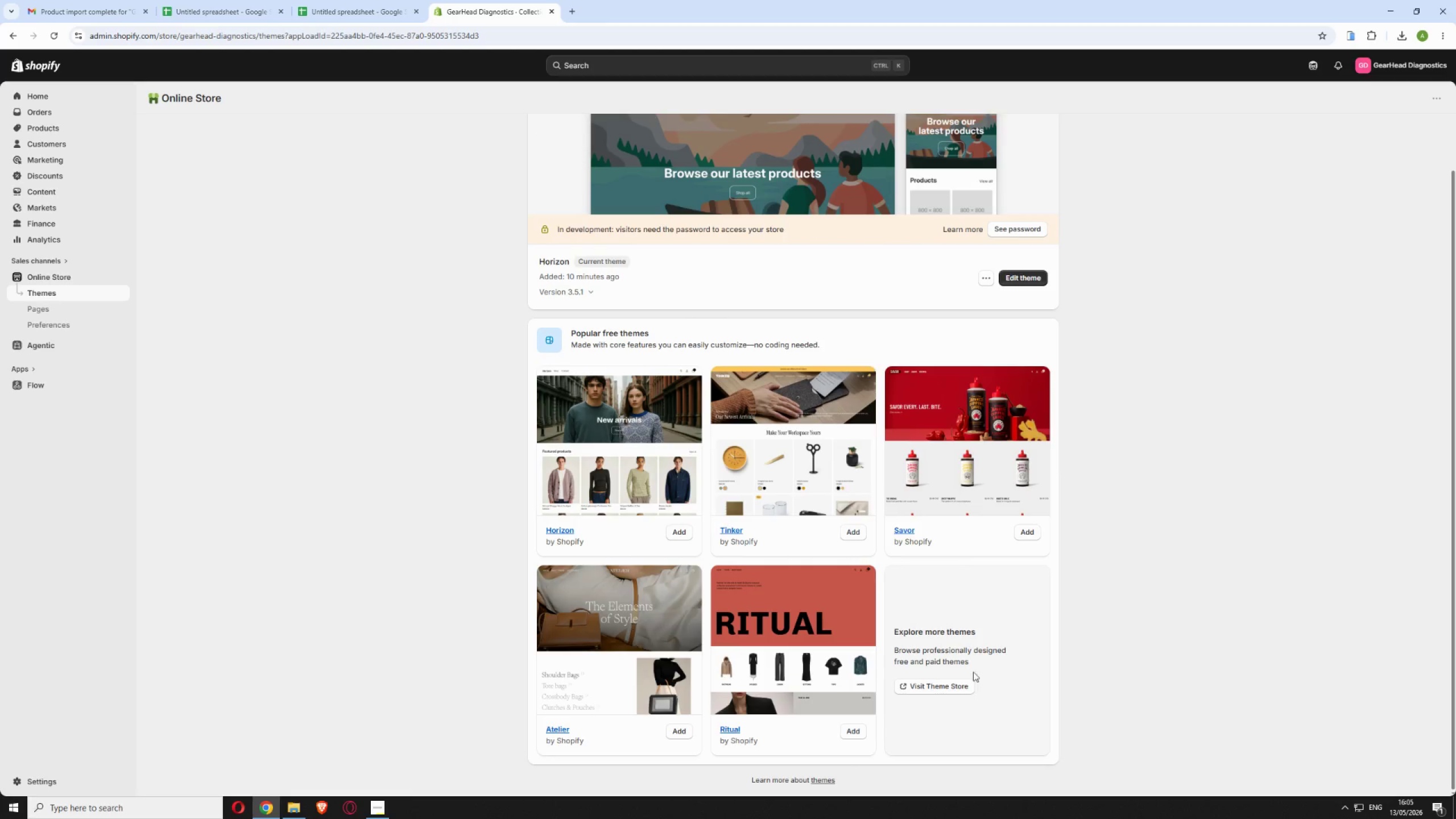 
left_click([935, 686])
 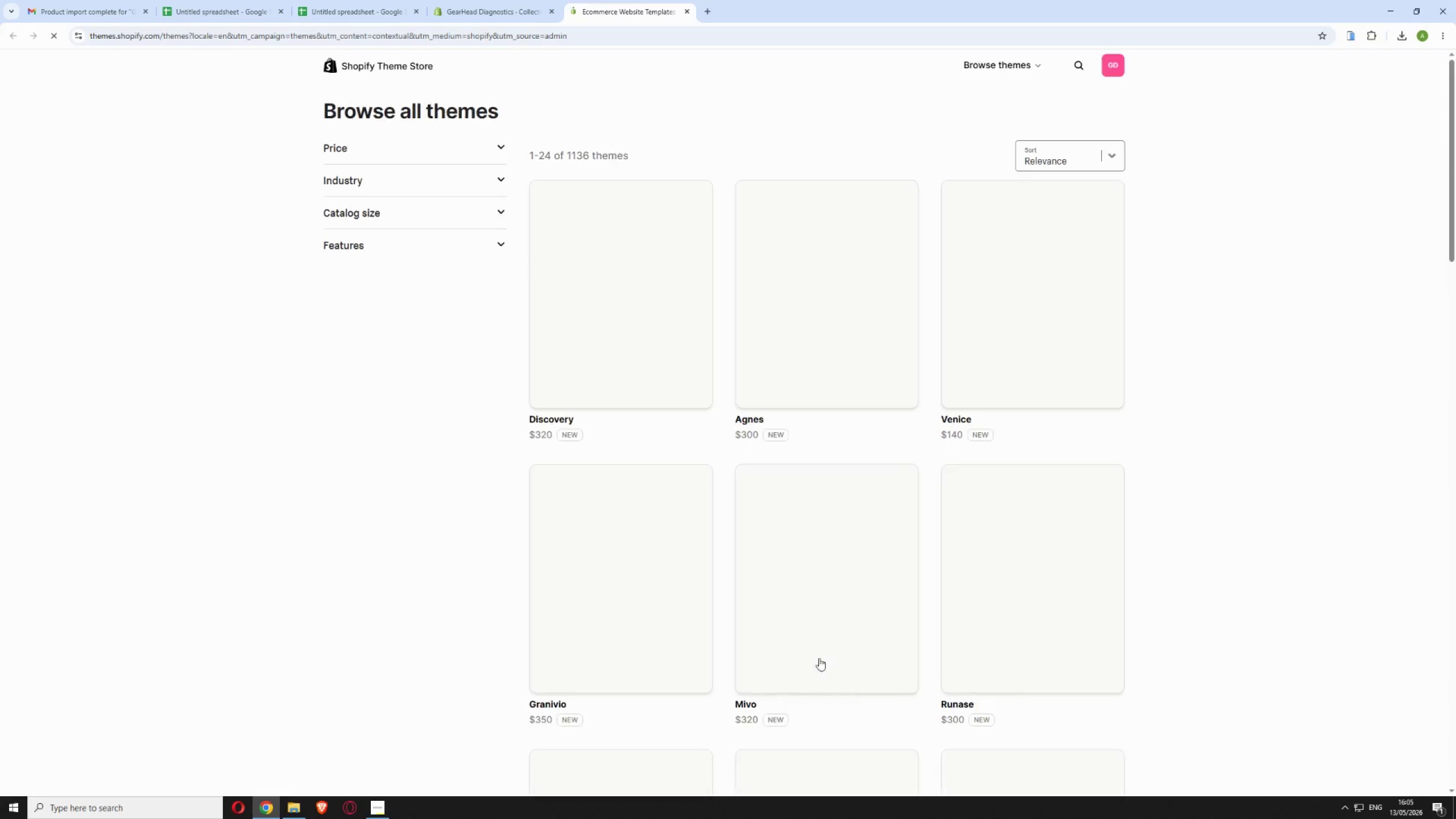 
wait(18.67)
 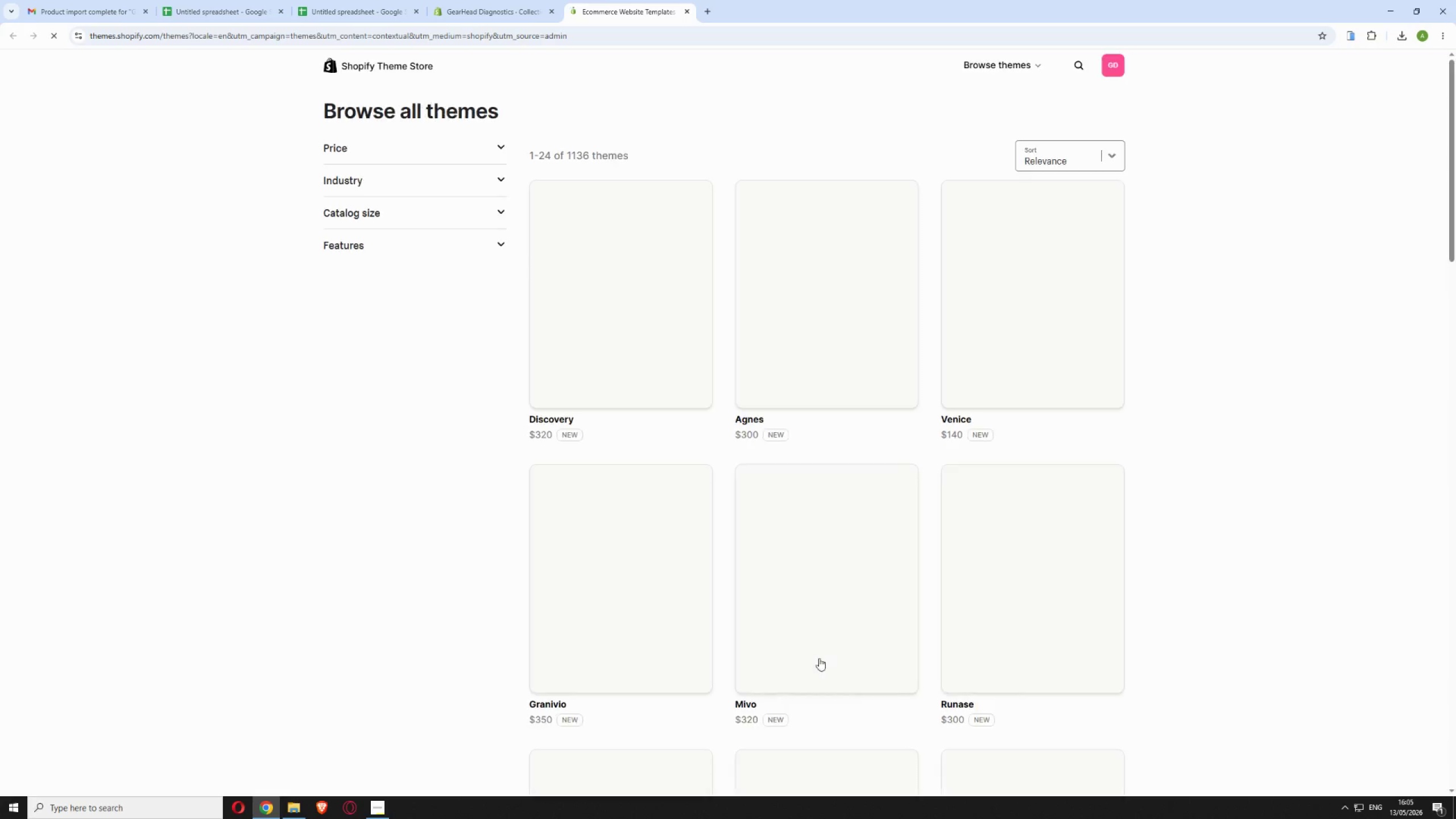 
left_click([1077, 68])
 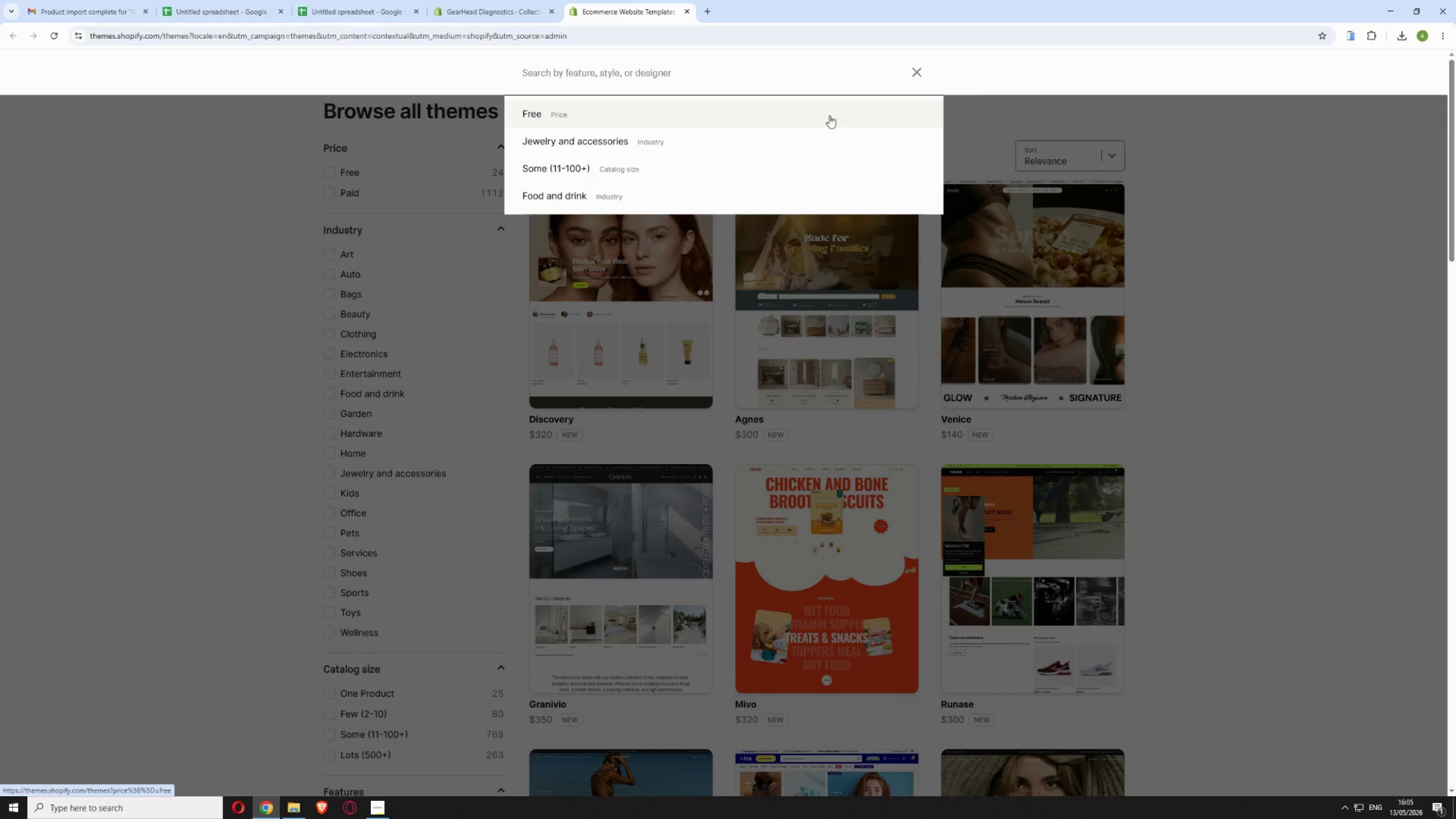 
wait(7.95)
 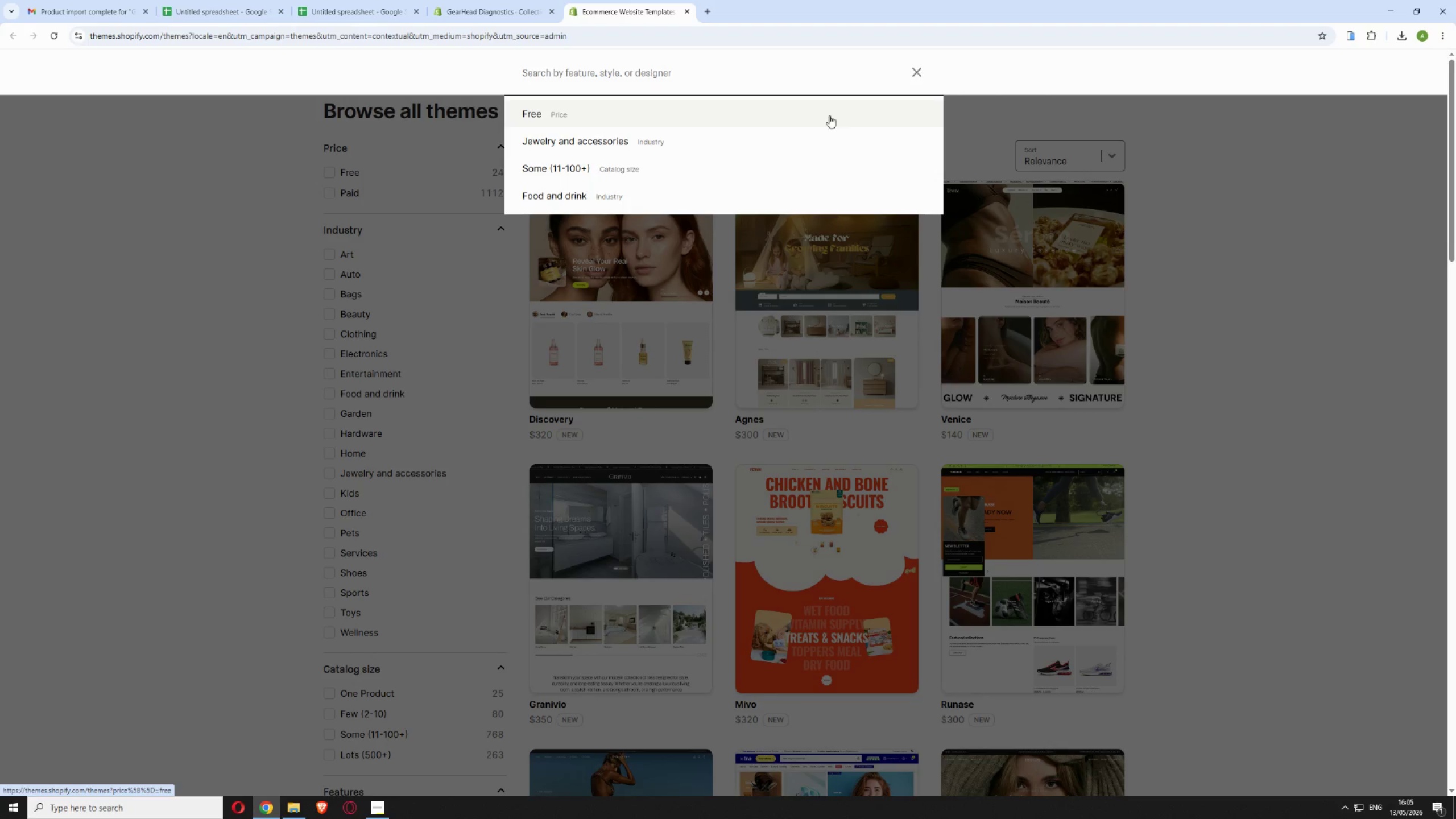 
type(dawn)
 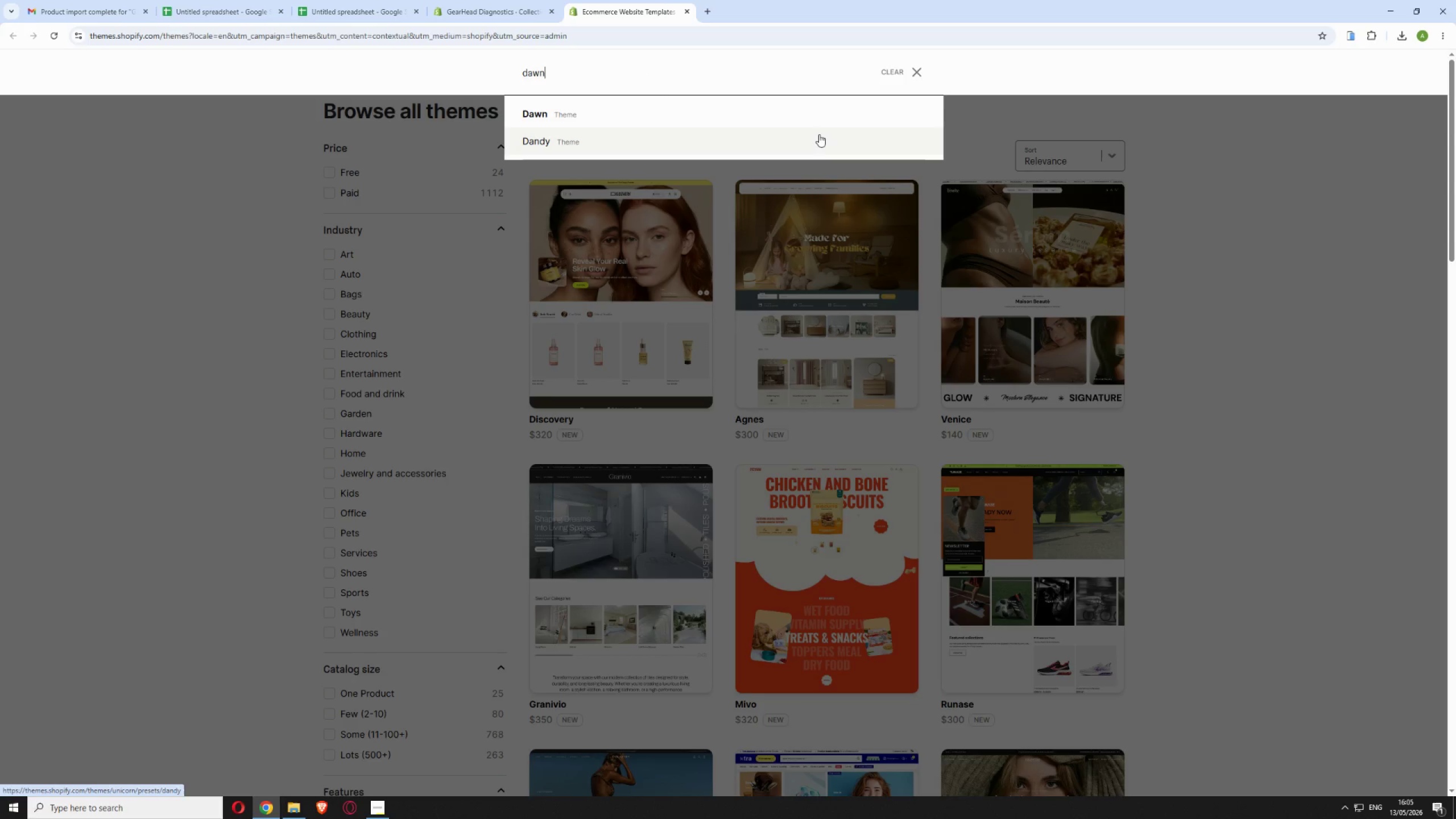 
key(Enter)
 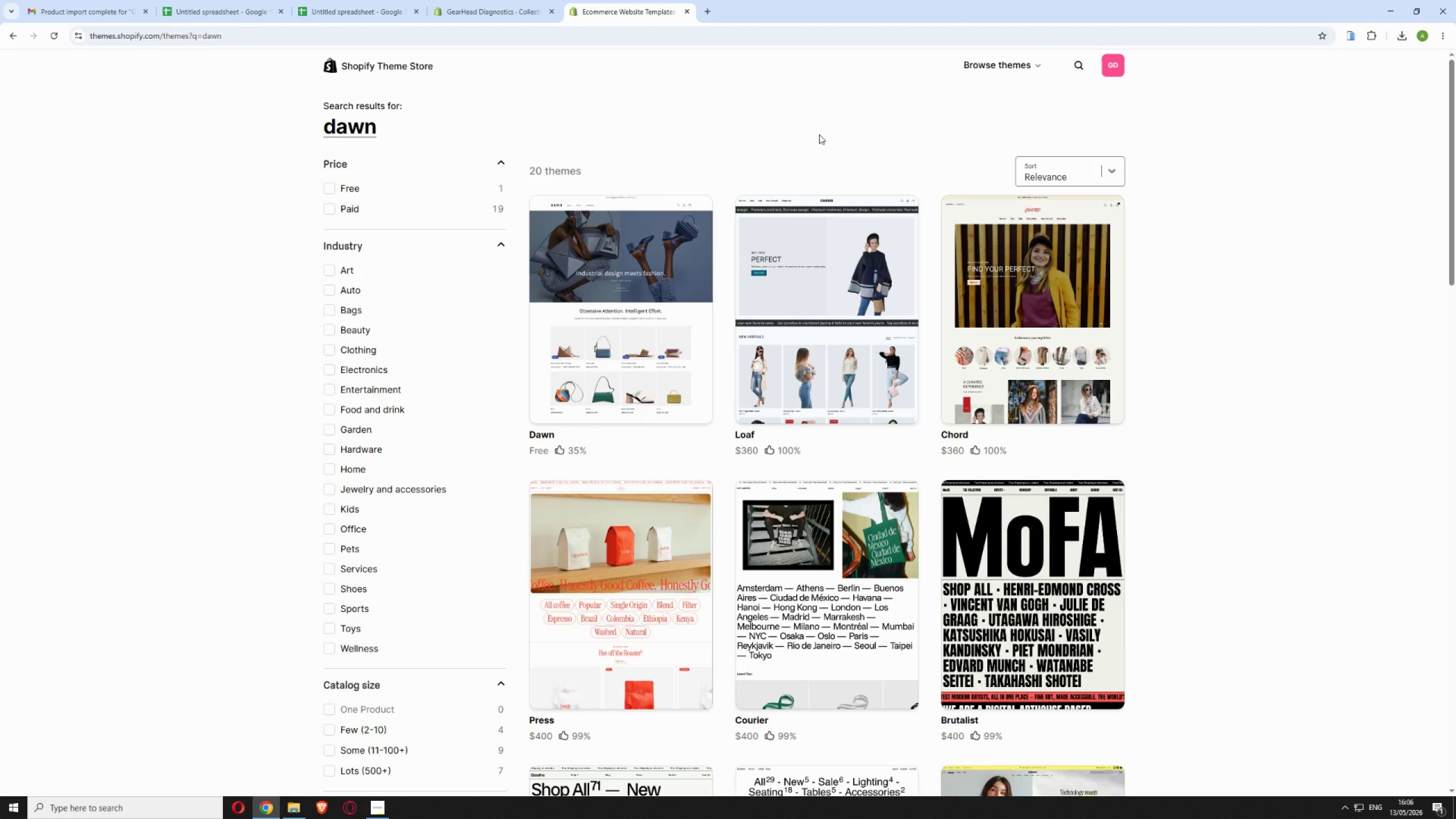 
wait(29.3)
 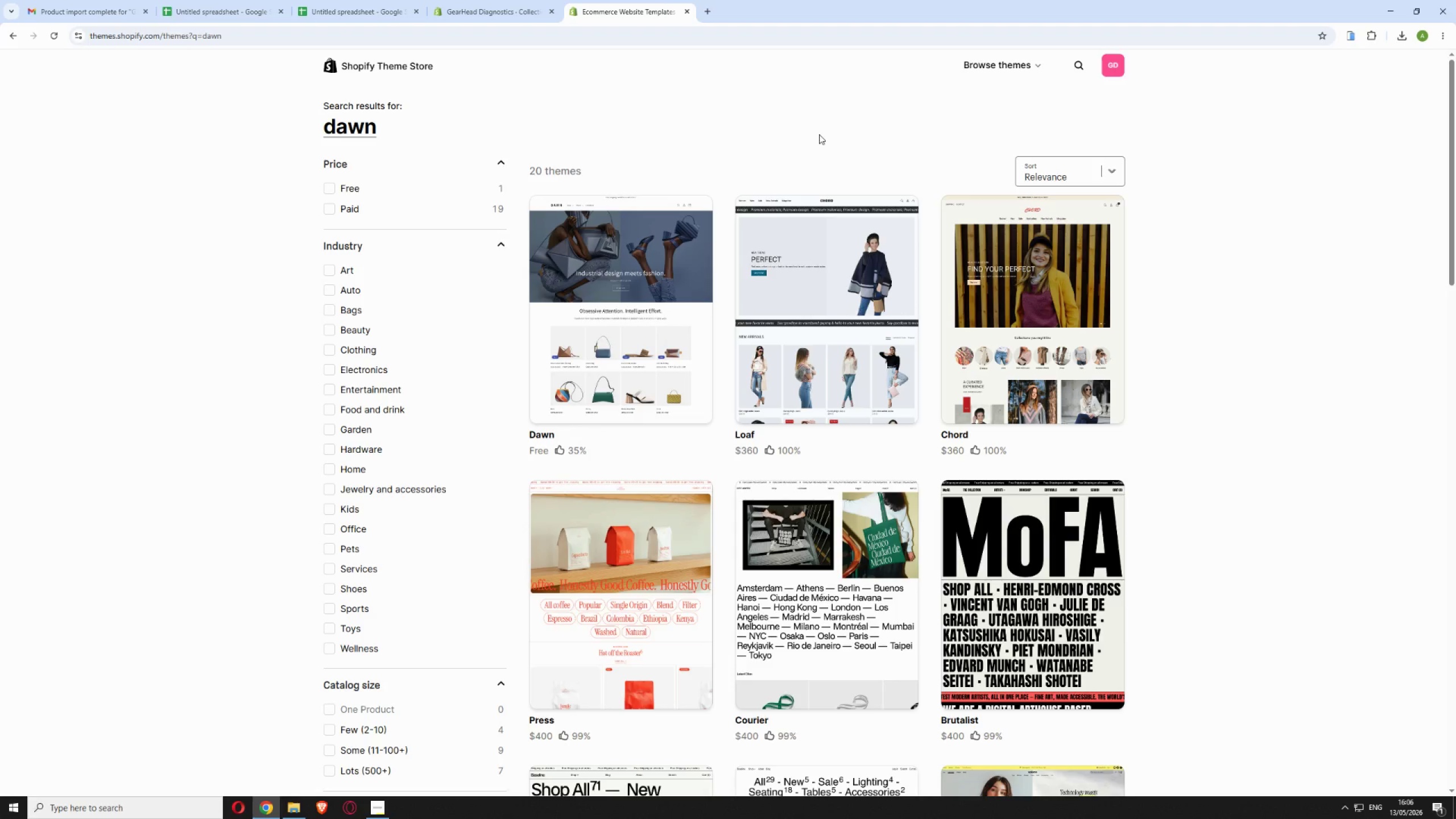 
left_click([611, 283])
 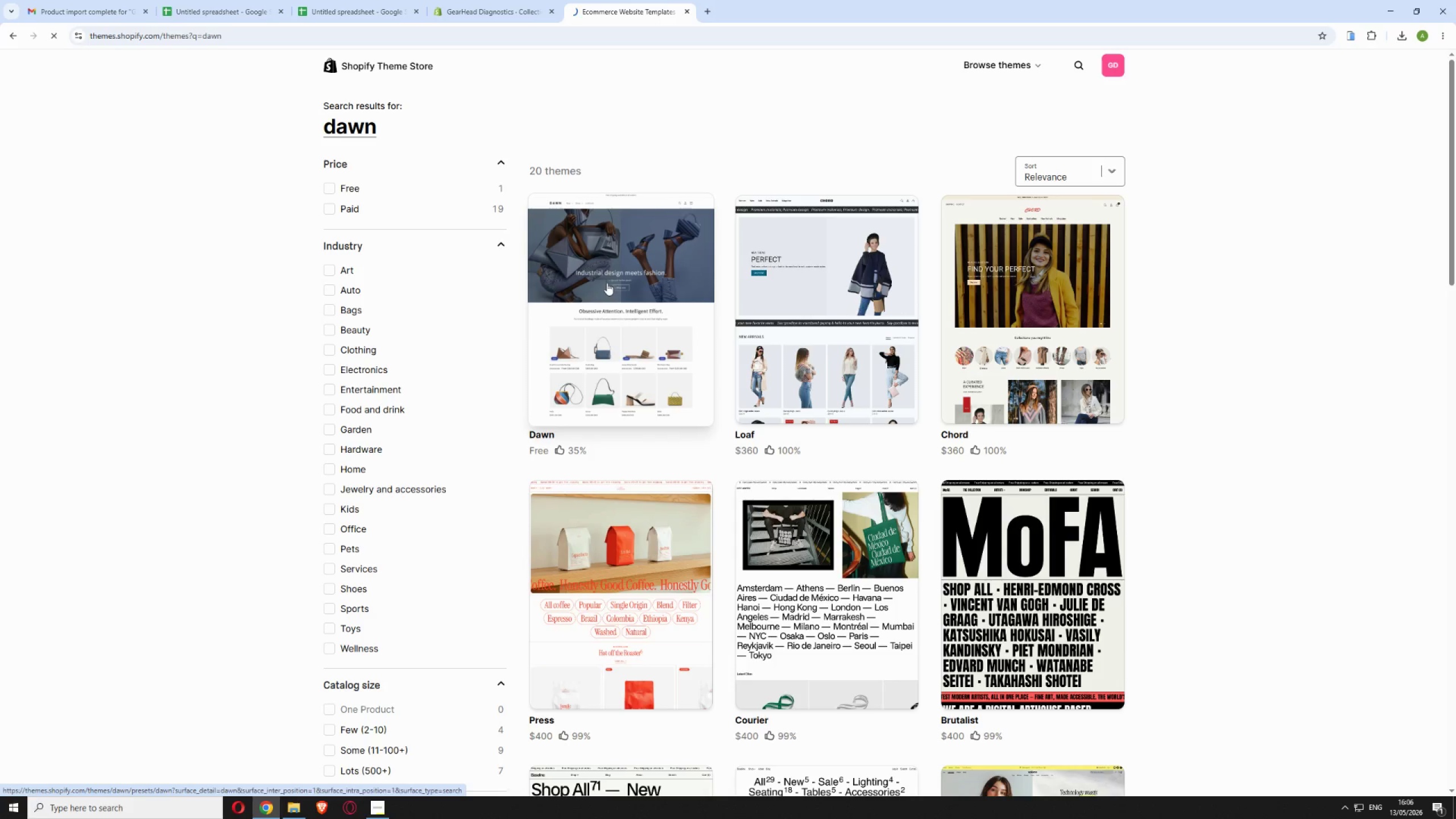 
mouse_move([592, 284])
 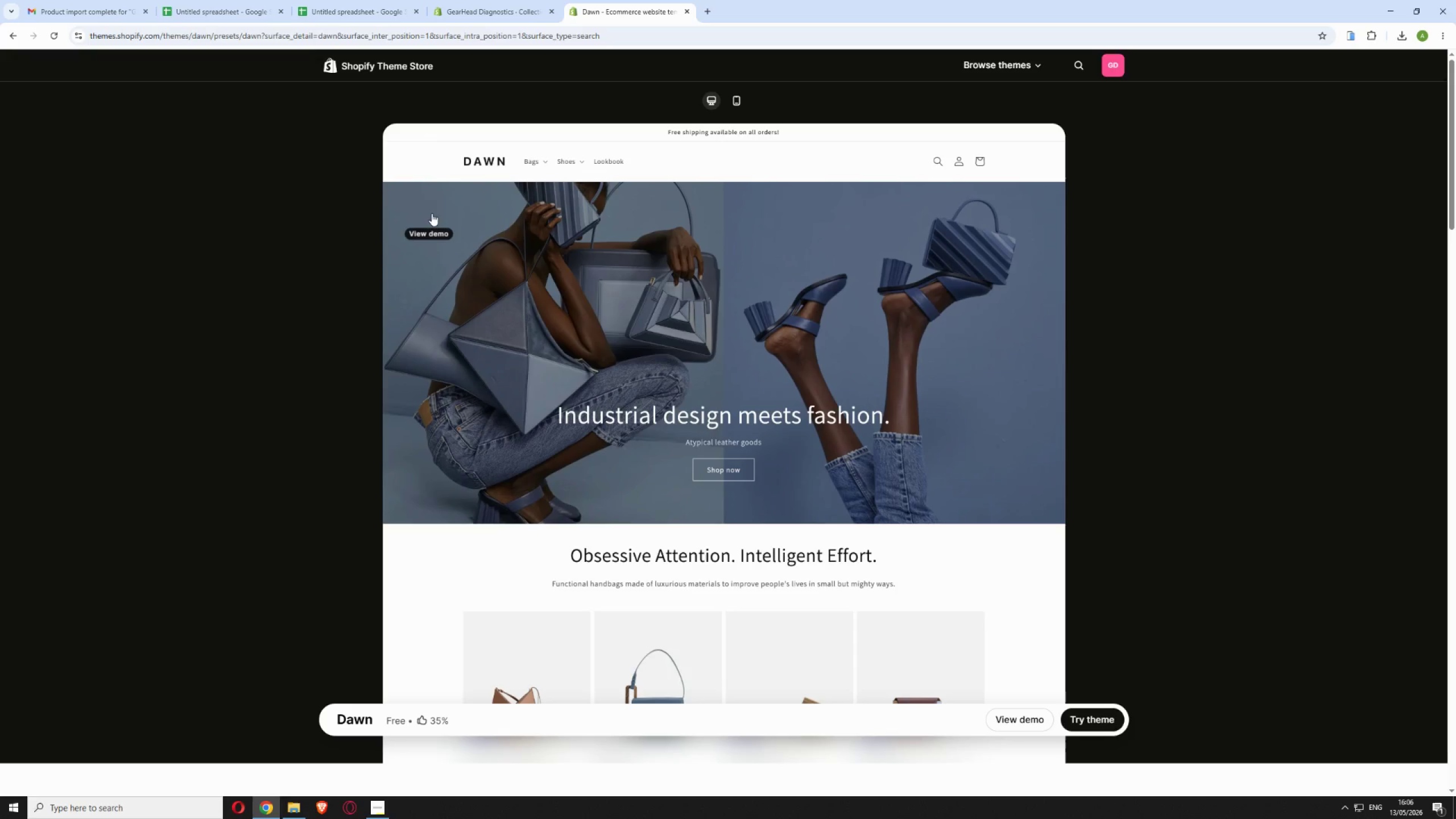 
wait(7.0)
 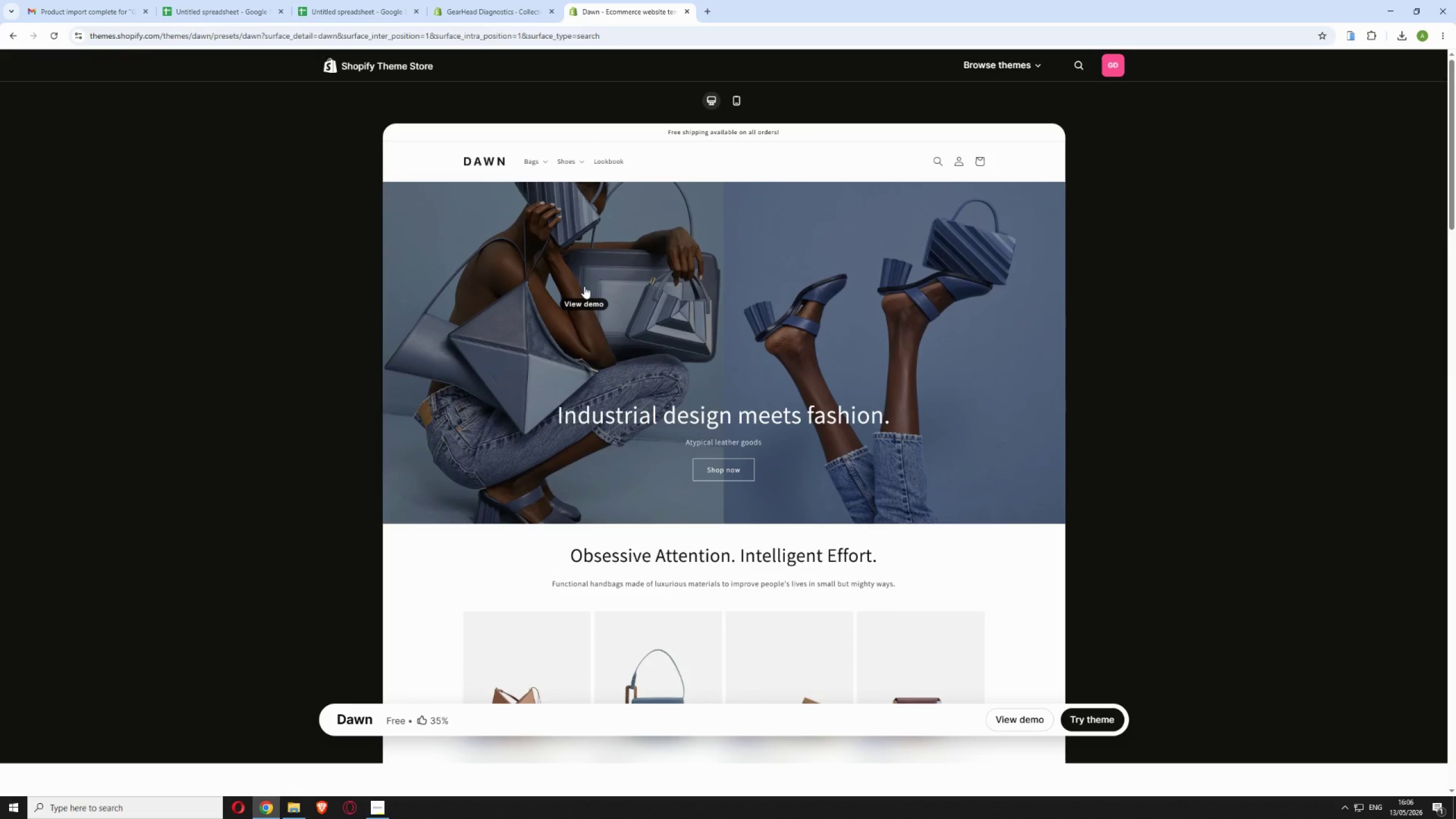 
scroll: coordinate [550, 427], scroll_direction: down, amount: 4.0
 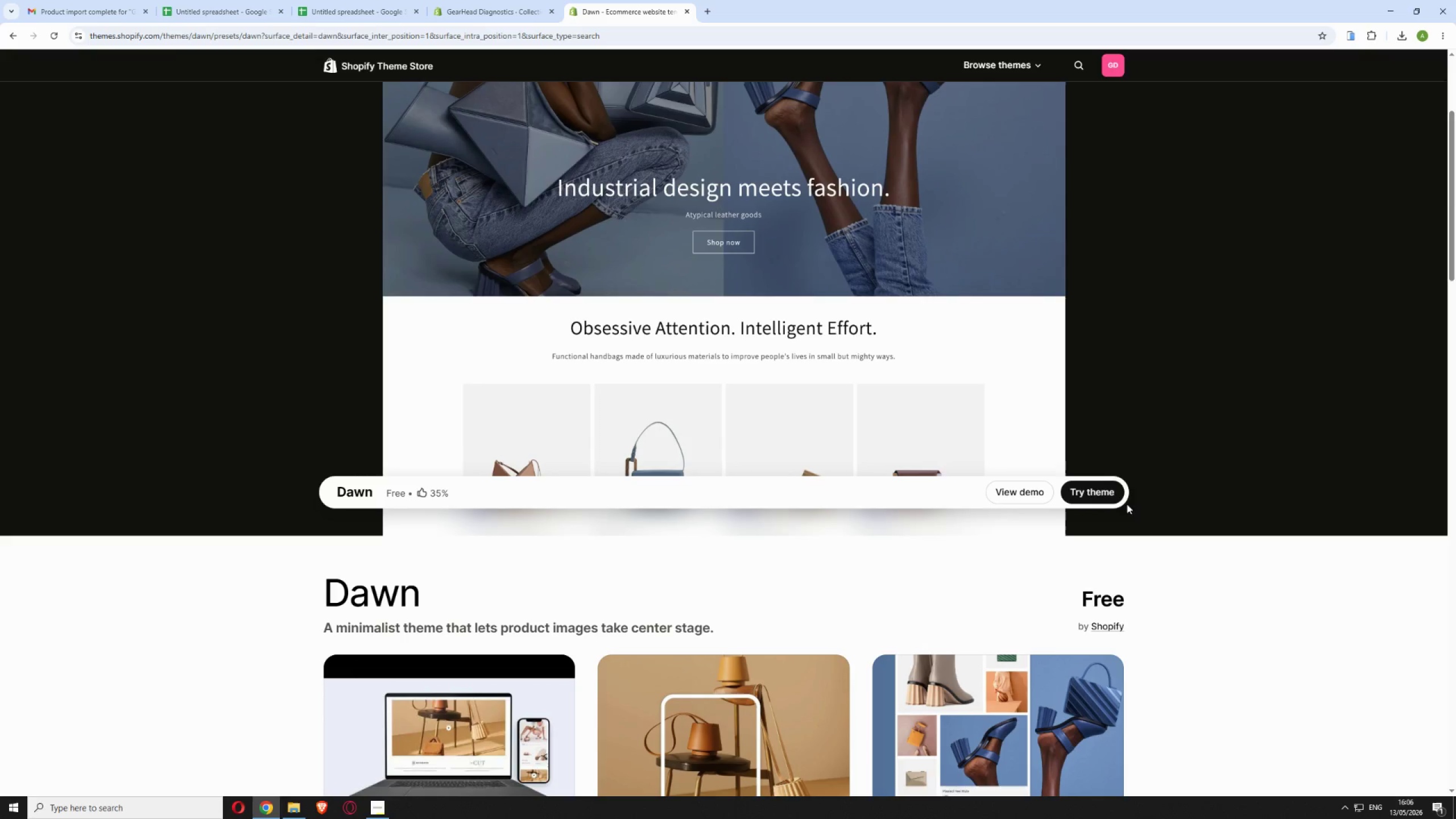 
left_click([1095, 494])
 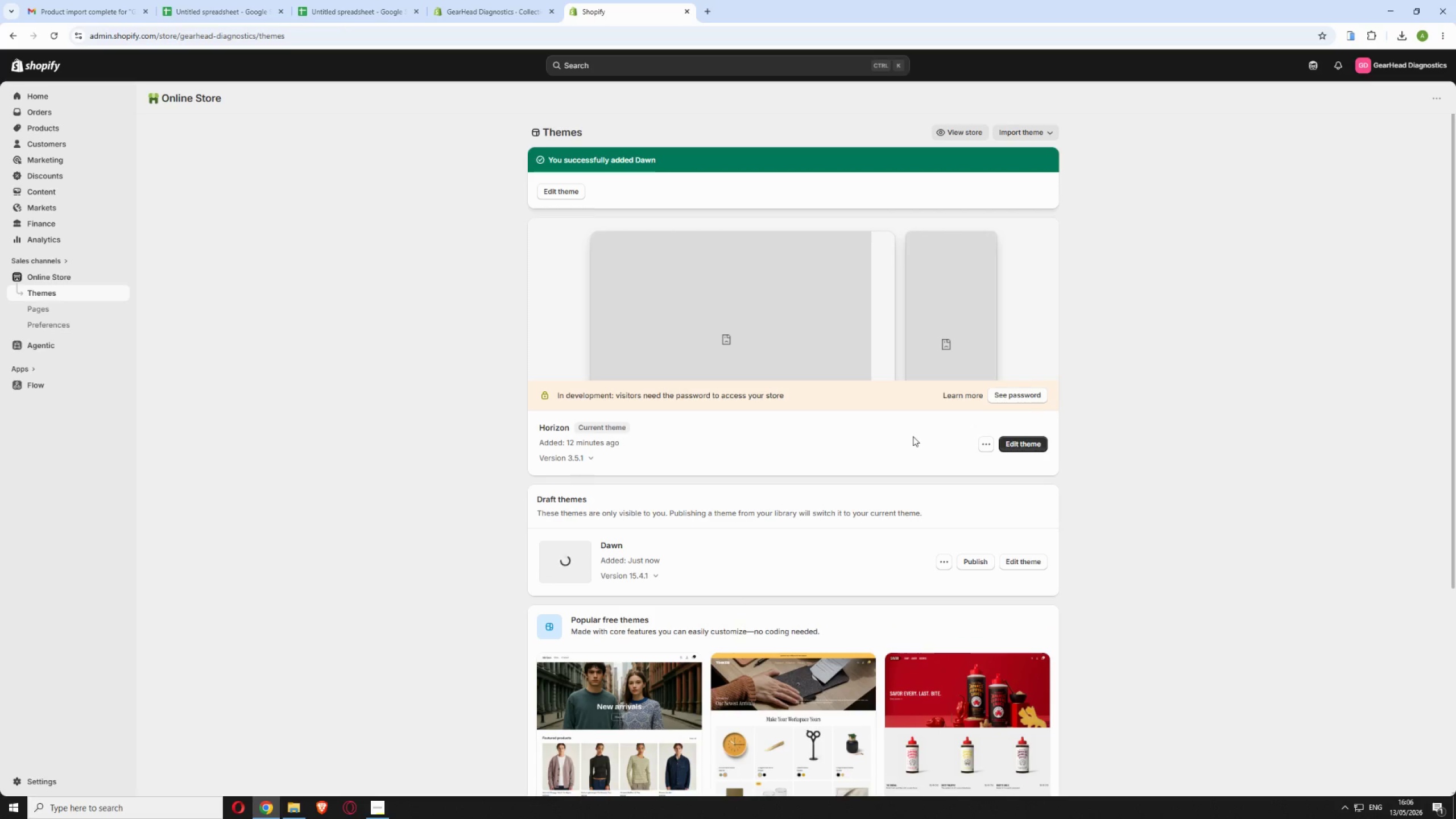 
wait(33.92)
 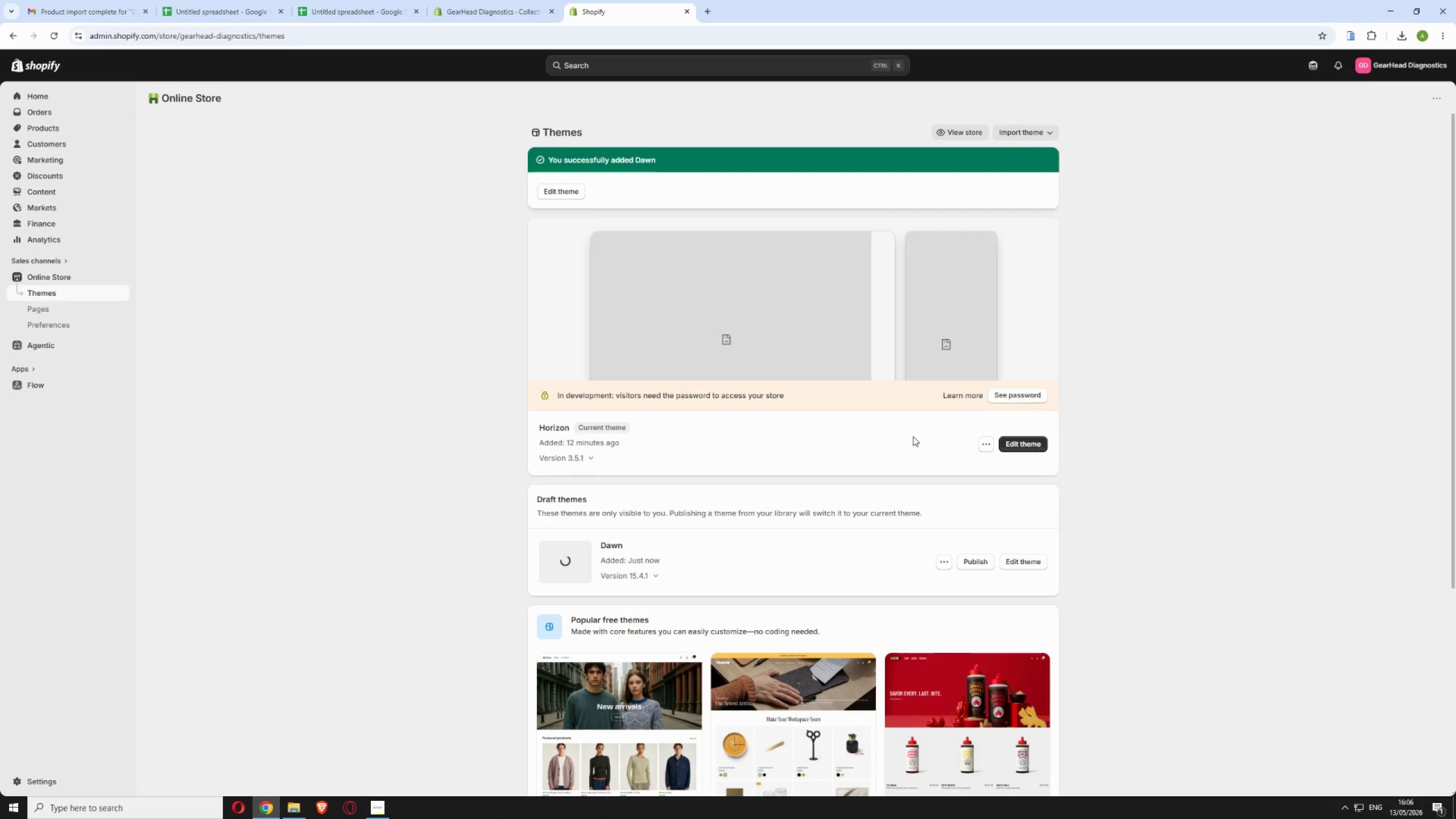 
left_click([963, 560])
 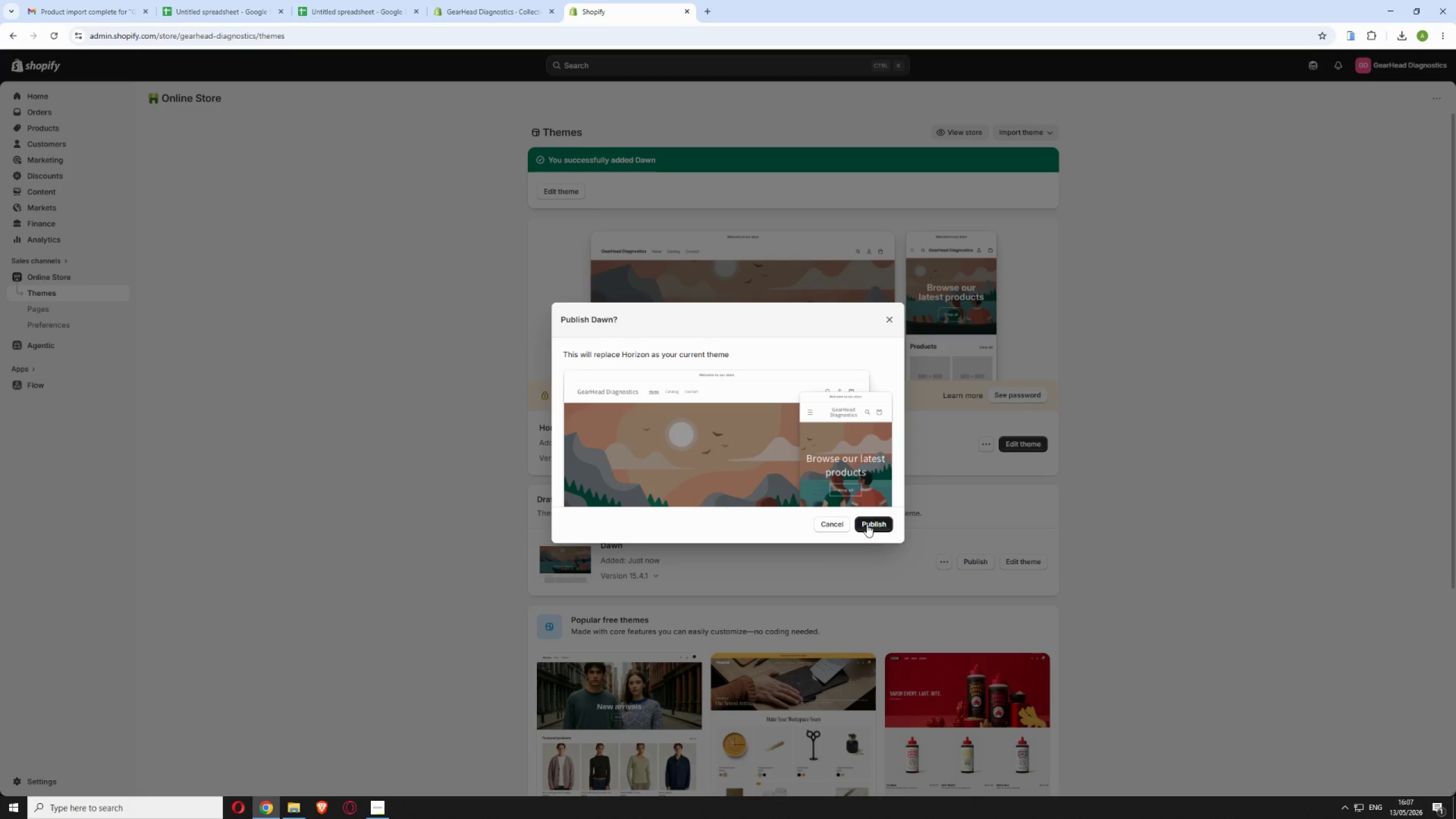 
left_click([863, 522])
 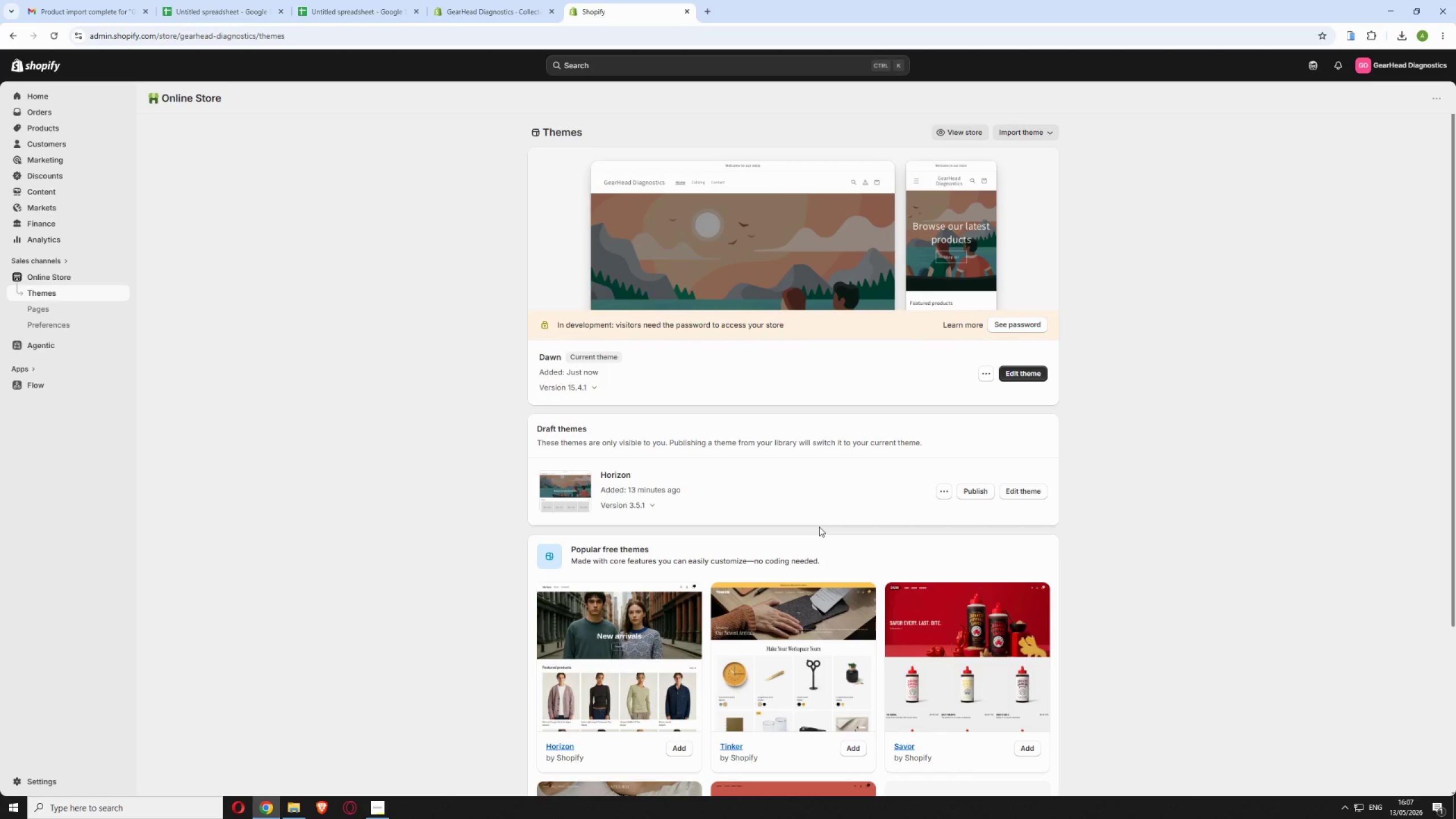 
wait(32.94)
 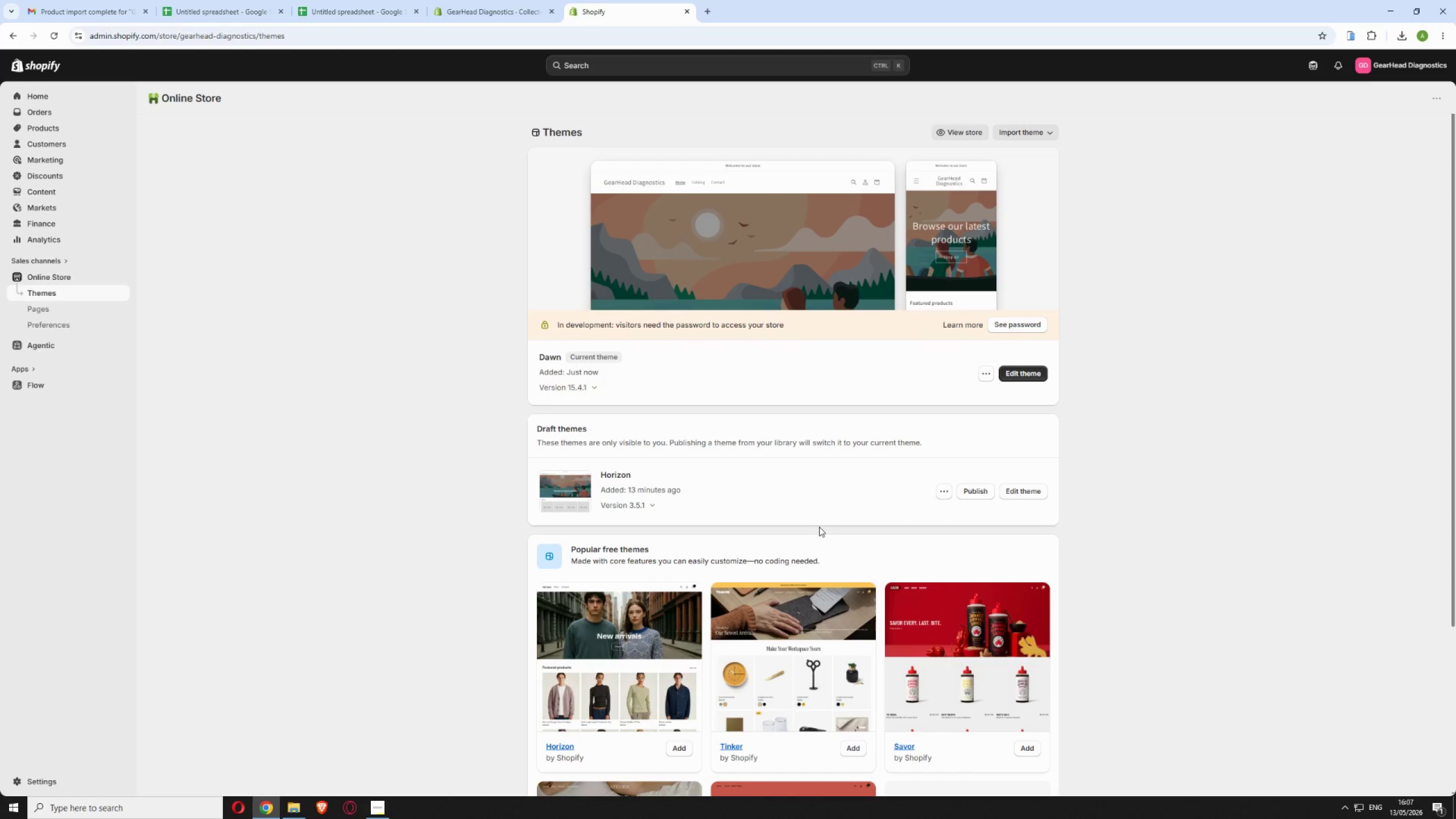 
left_click([1023, 372])
 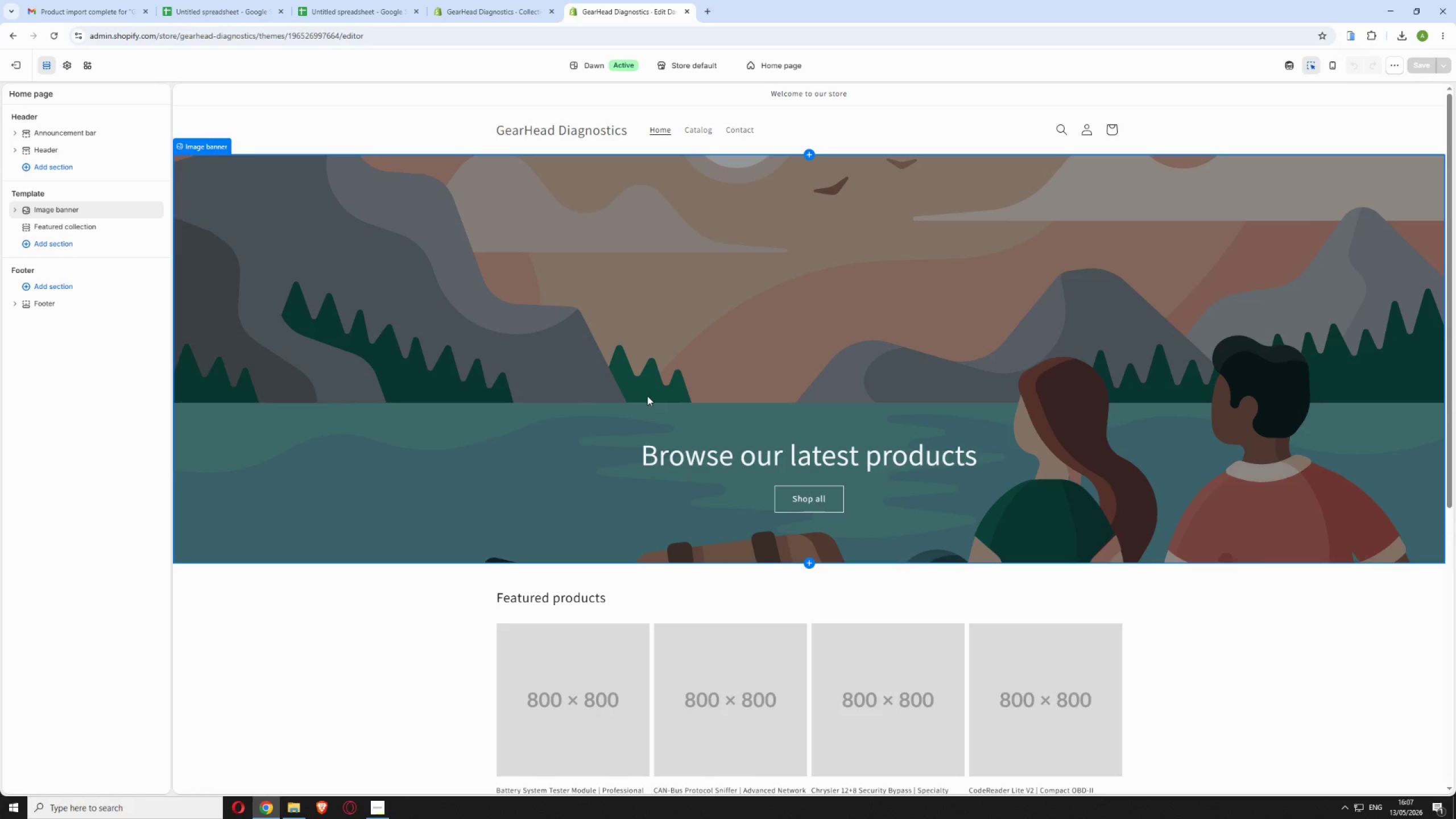 
wait(16.42)
 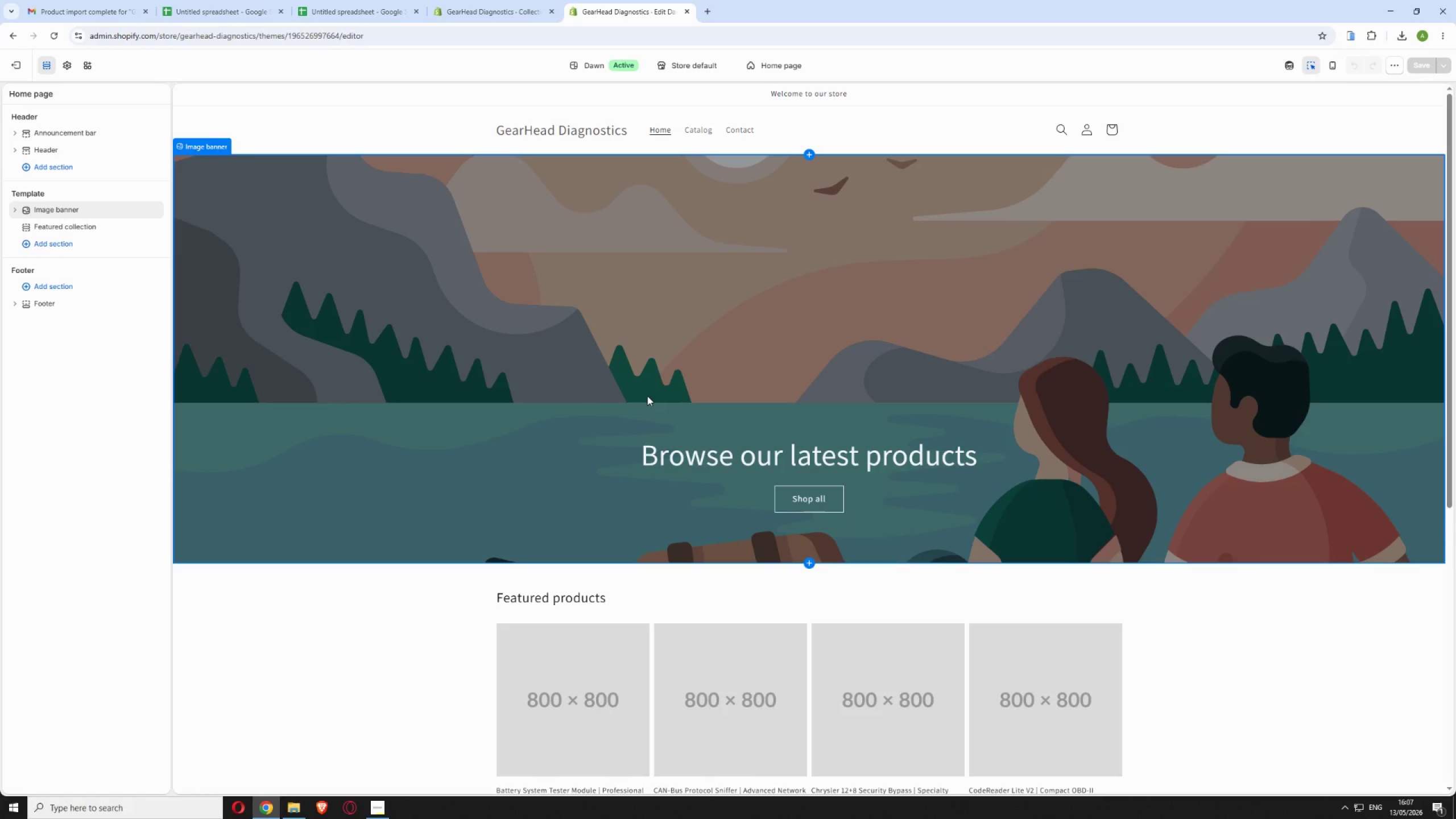 
scroll: coordinate [636, 406], scroll_direction: down, amount: 3.0
 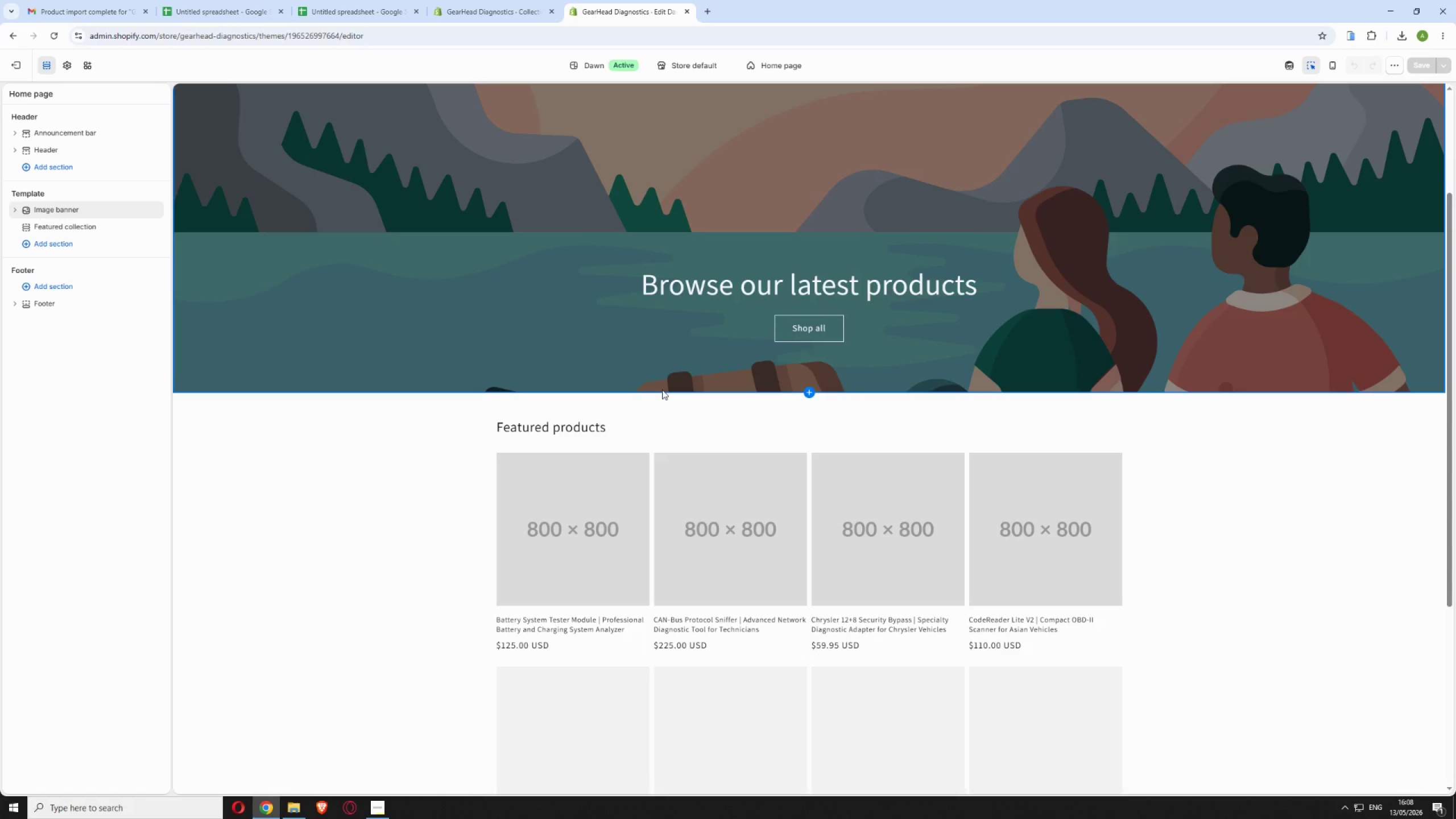 
scroll: coordinate [660, 388], scroll_direction: up, amount: 4.0
 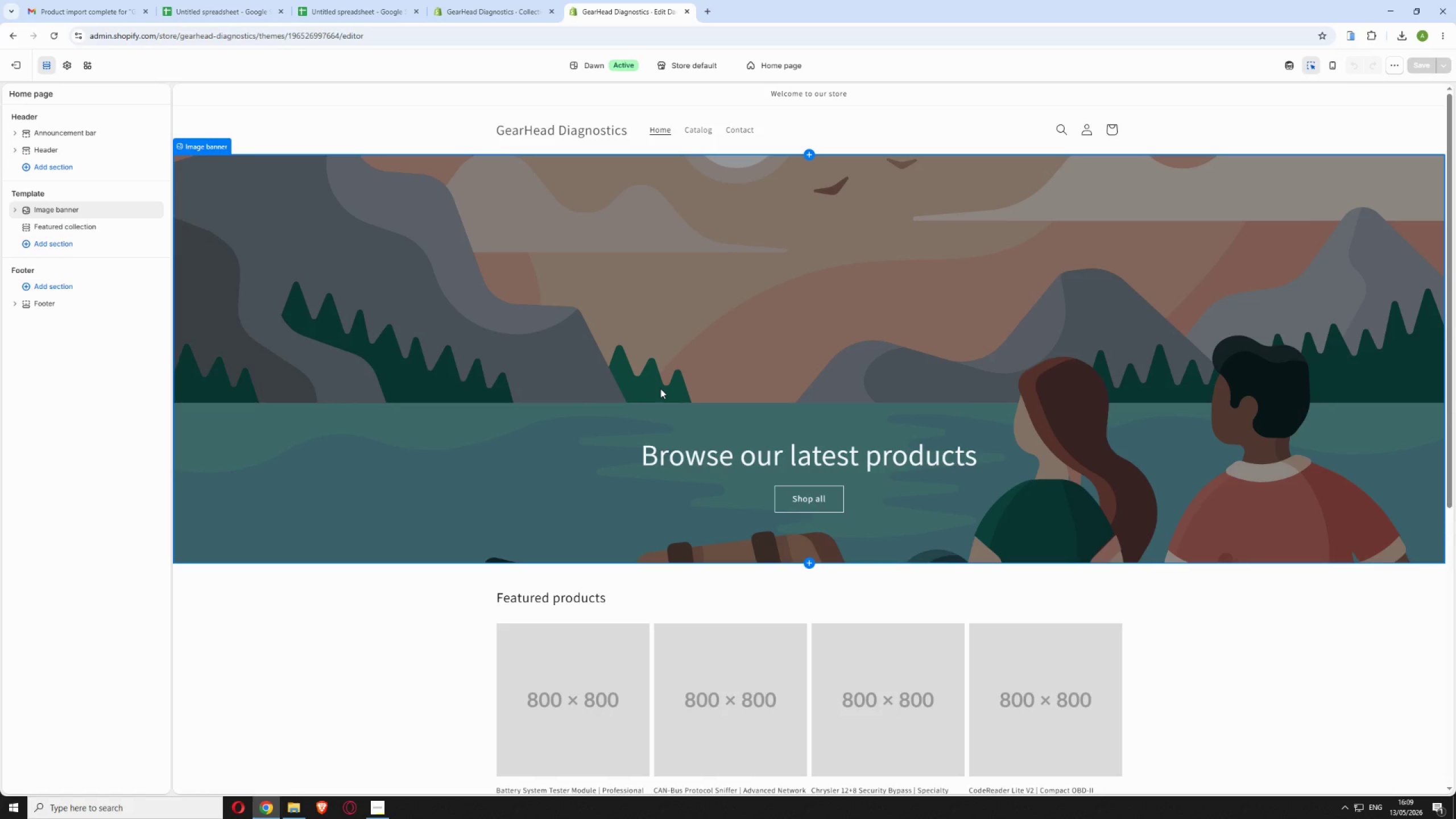 
wait(77.88)
 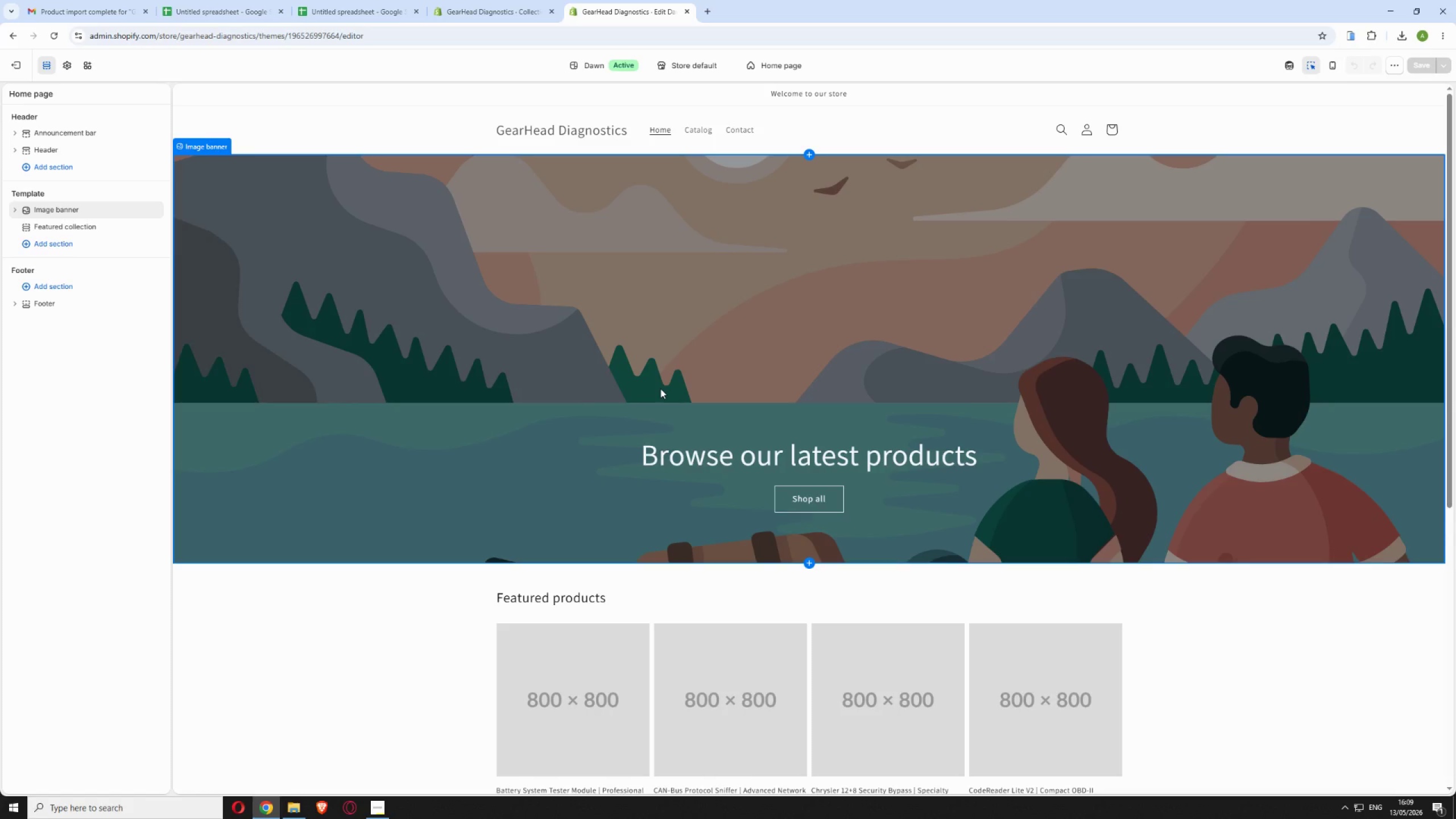 
double_click([739, 456])
 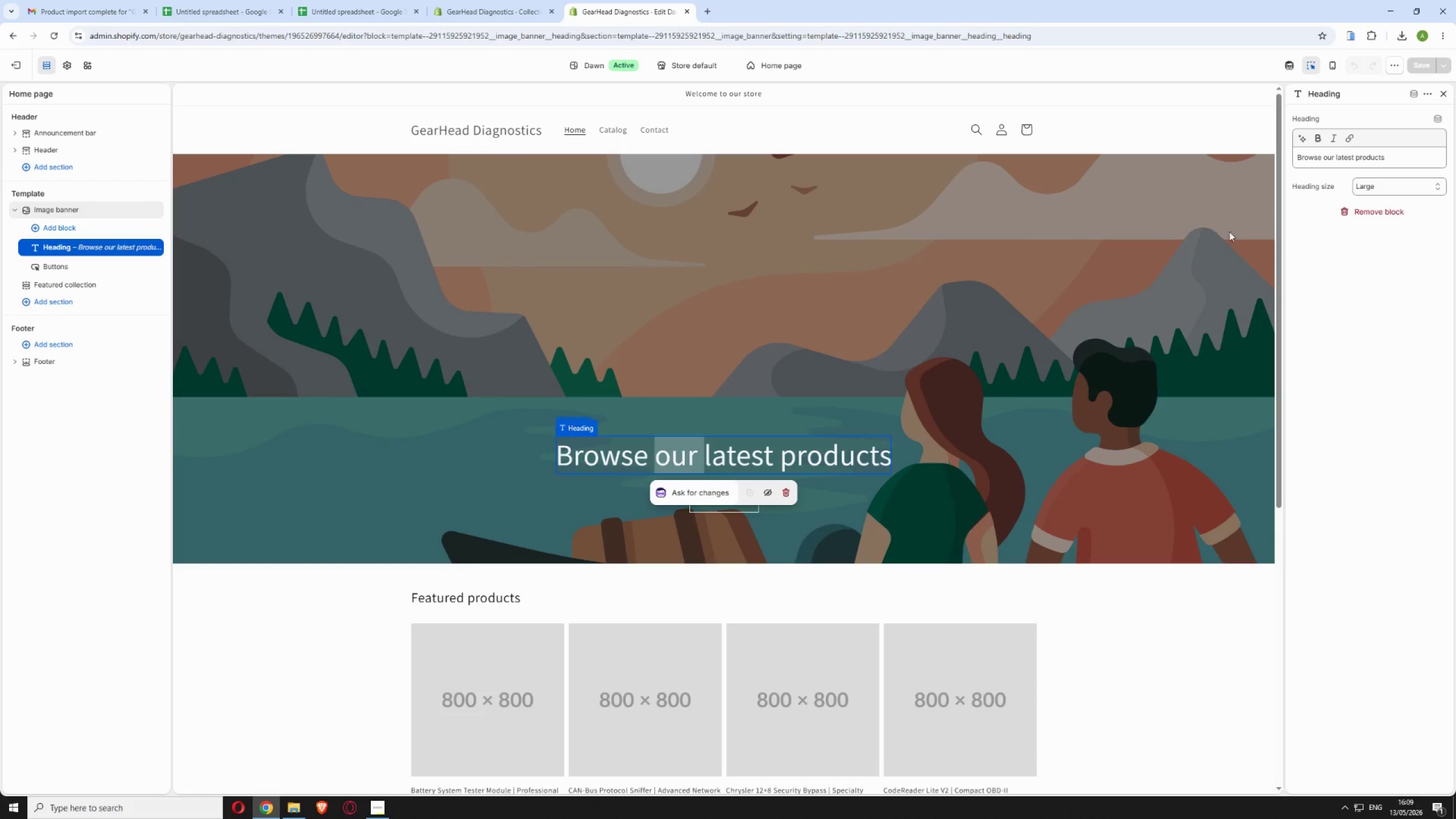 
left_click([1332, 159])
 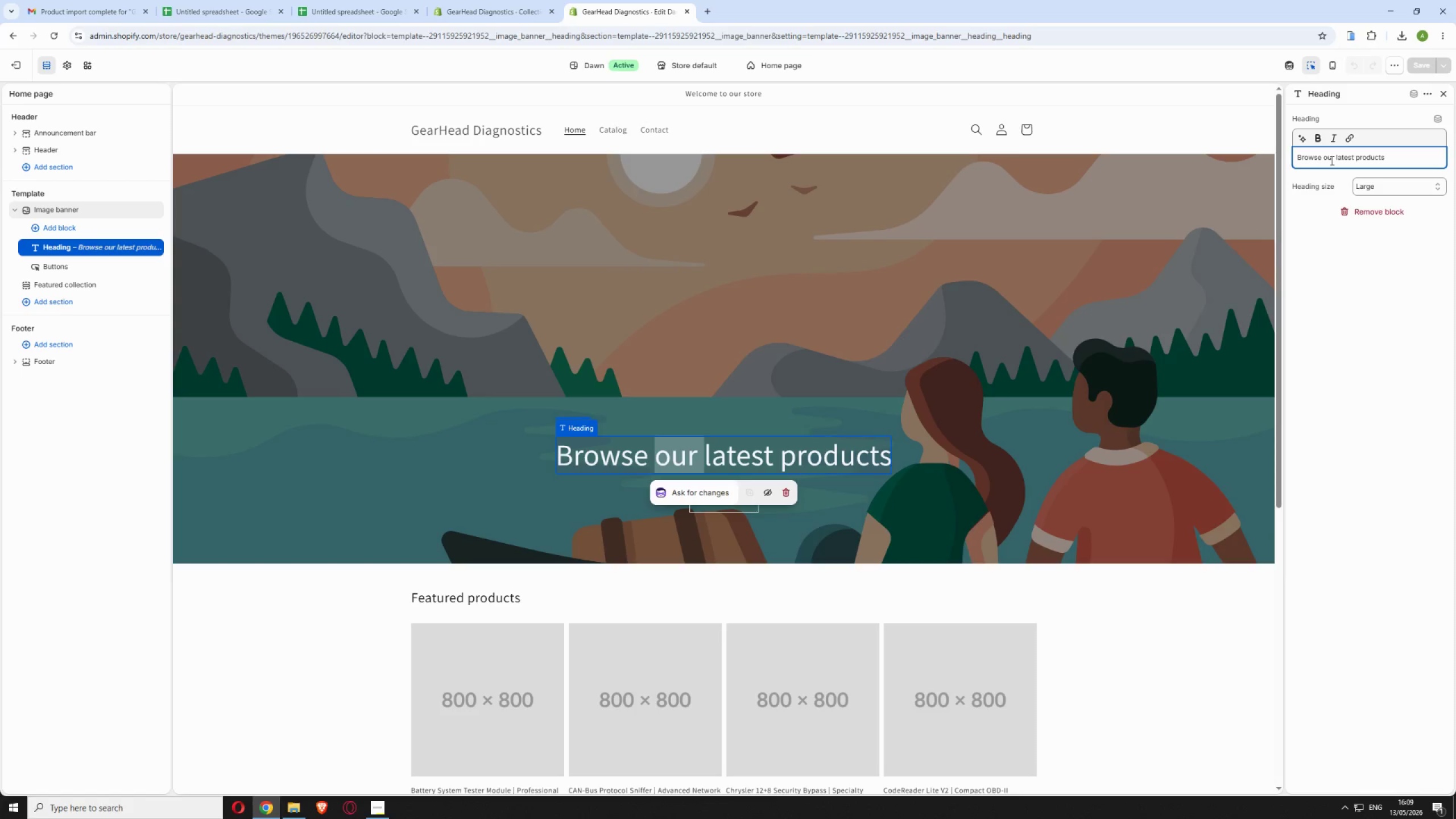 
key(Control+A)
 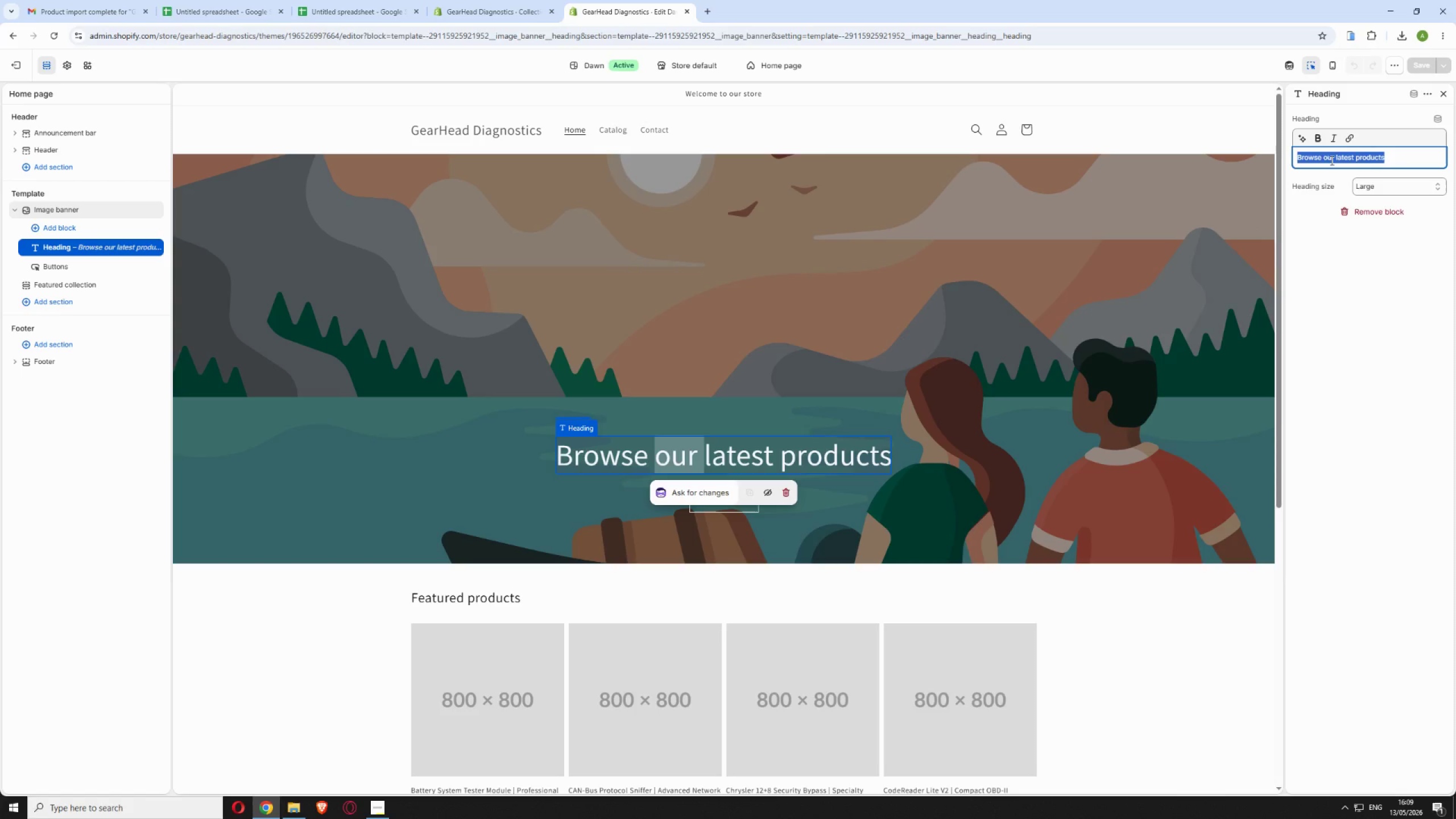 
type(Professional Diagnostic Tools for Serious Mechanics)
 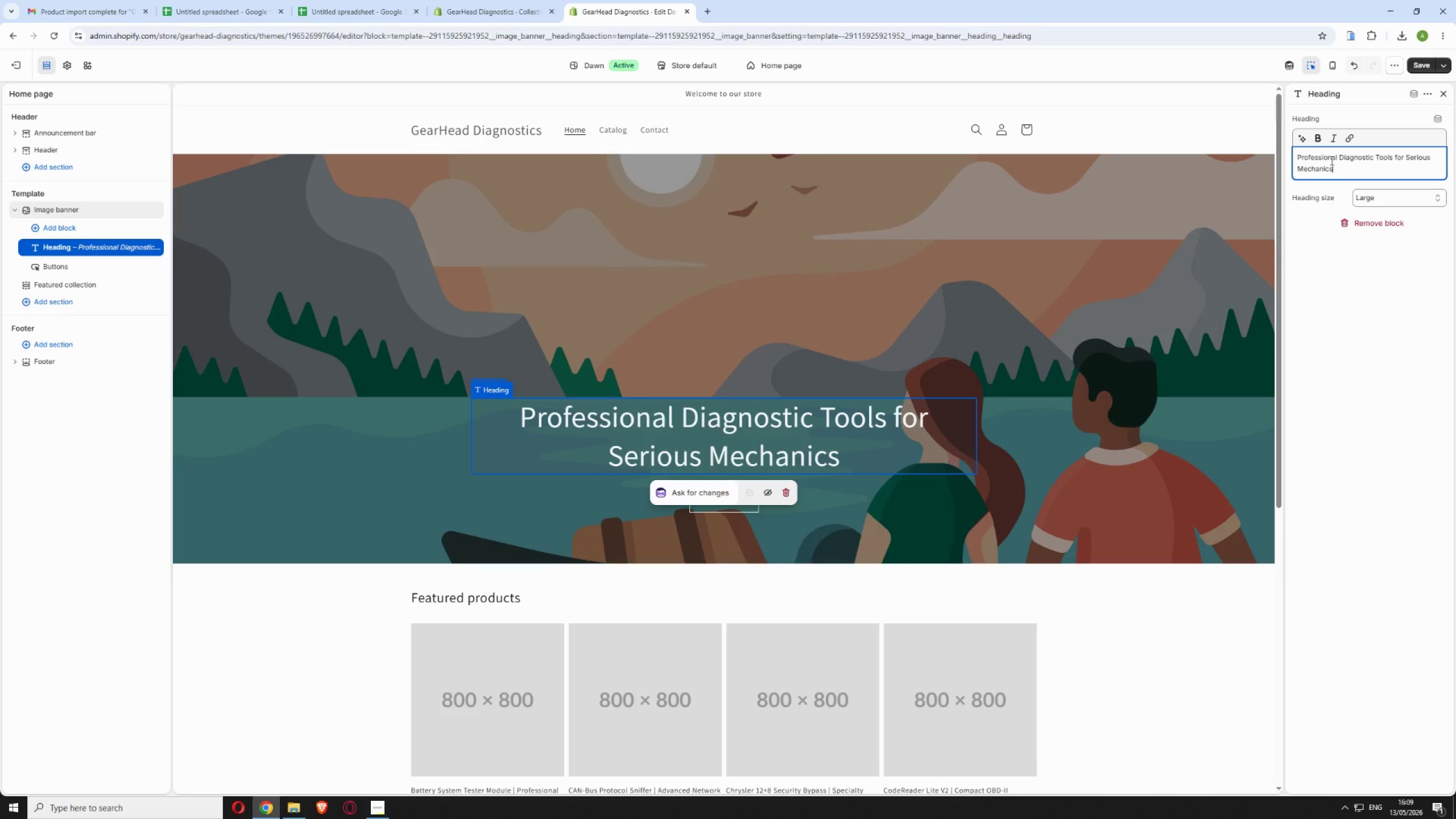 
wait(6.64)
 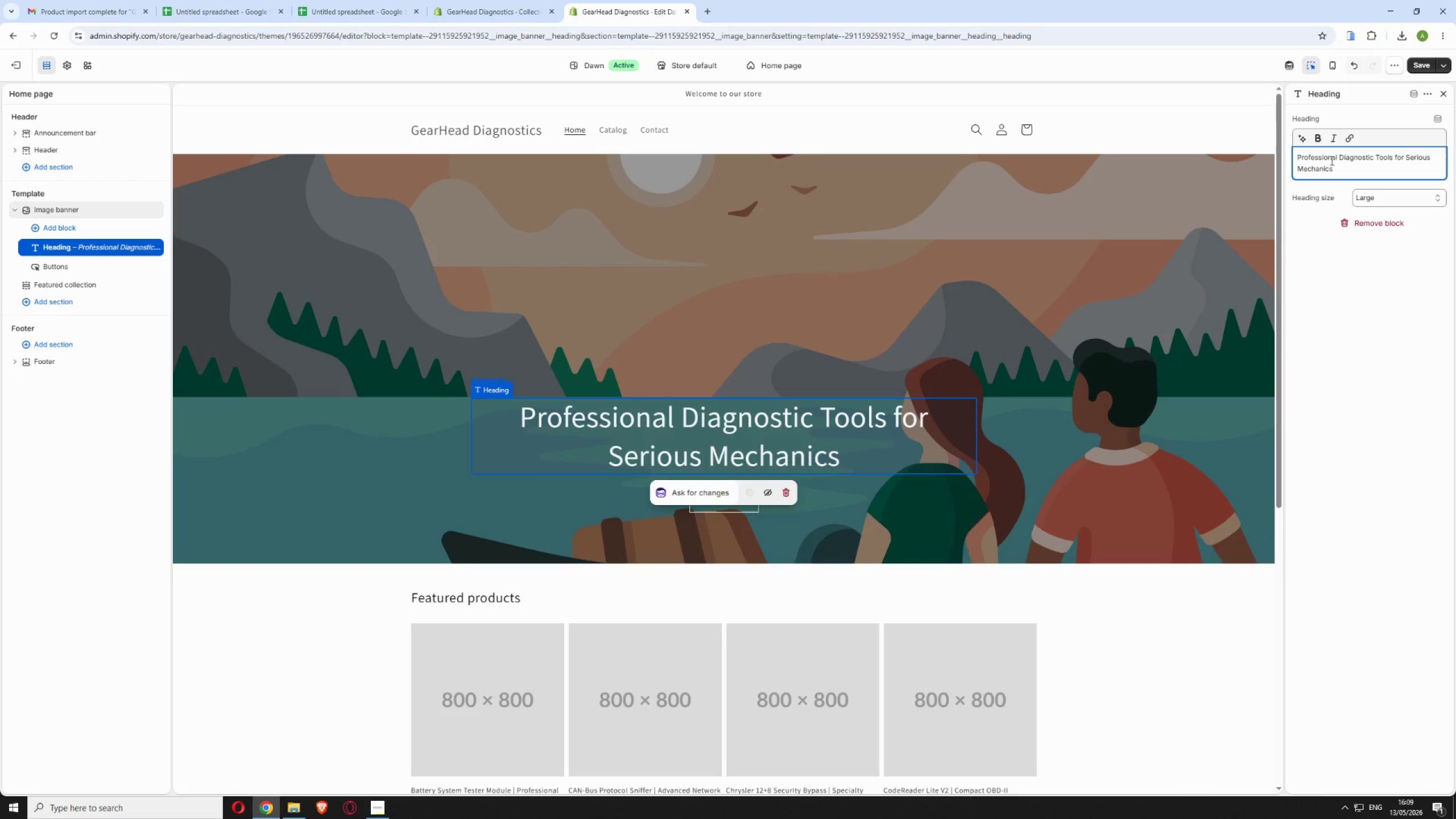 
left_click([1418, 67])
 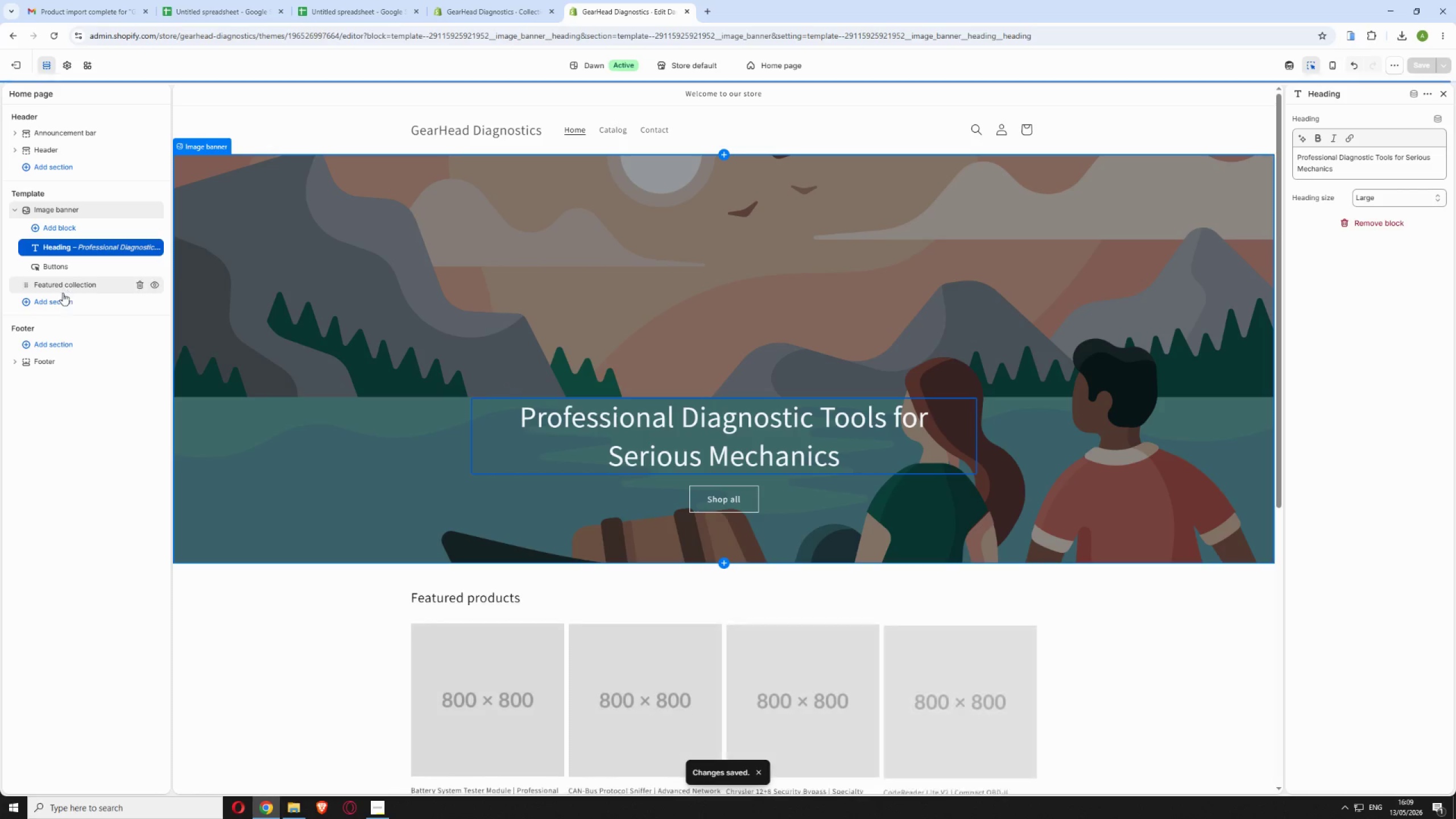 
left_click([60, 229])
 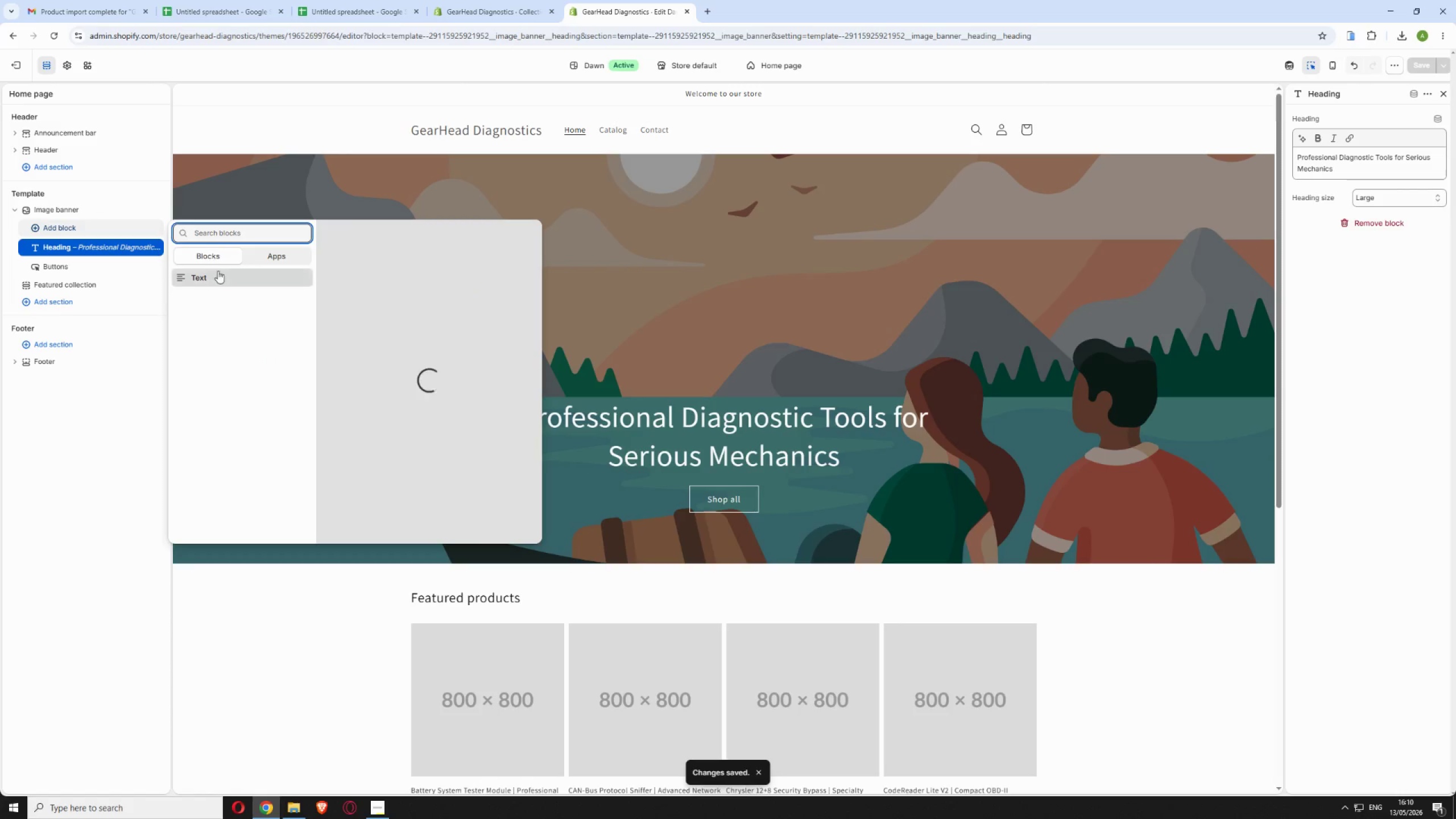 
left_click([218, 274])
 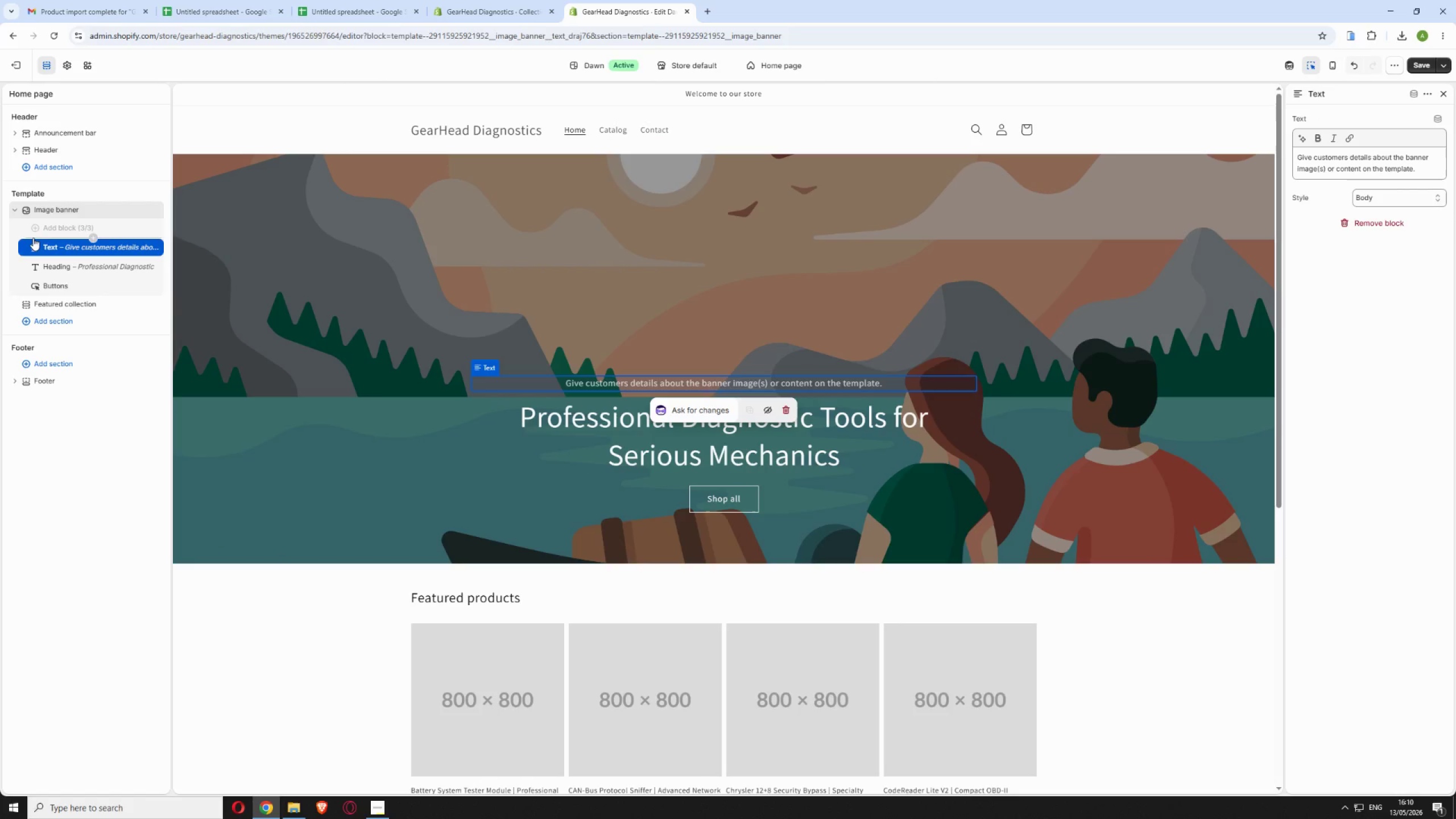 
left_click_drag(start_coordinate=[34, 246], to_coordinate=[35, 269])
 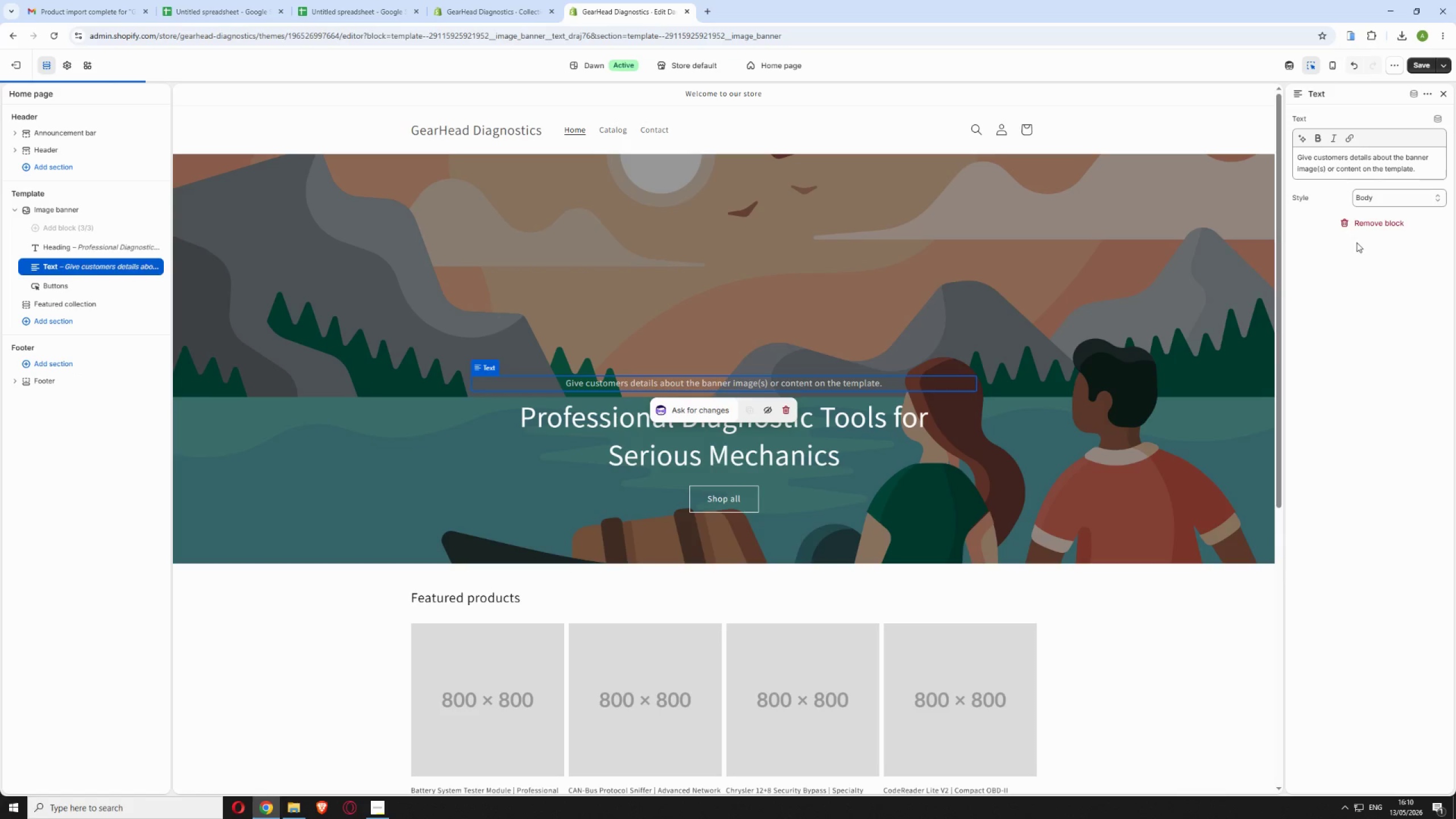 
left_click([1335, 163])
 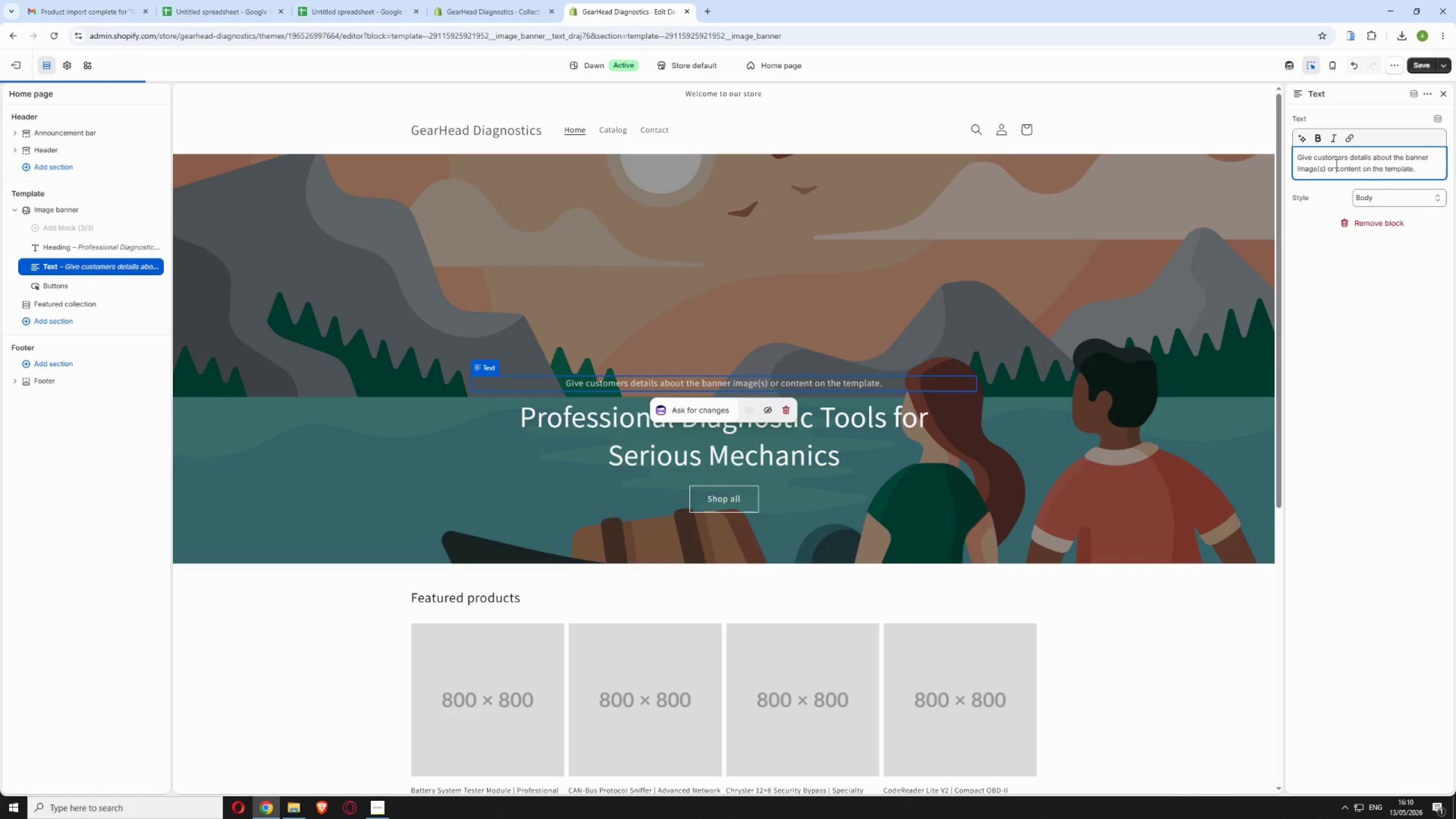 
double_click([1335, 163])
 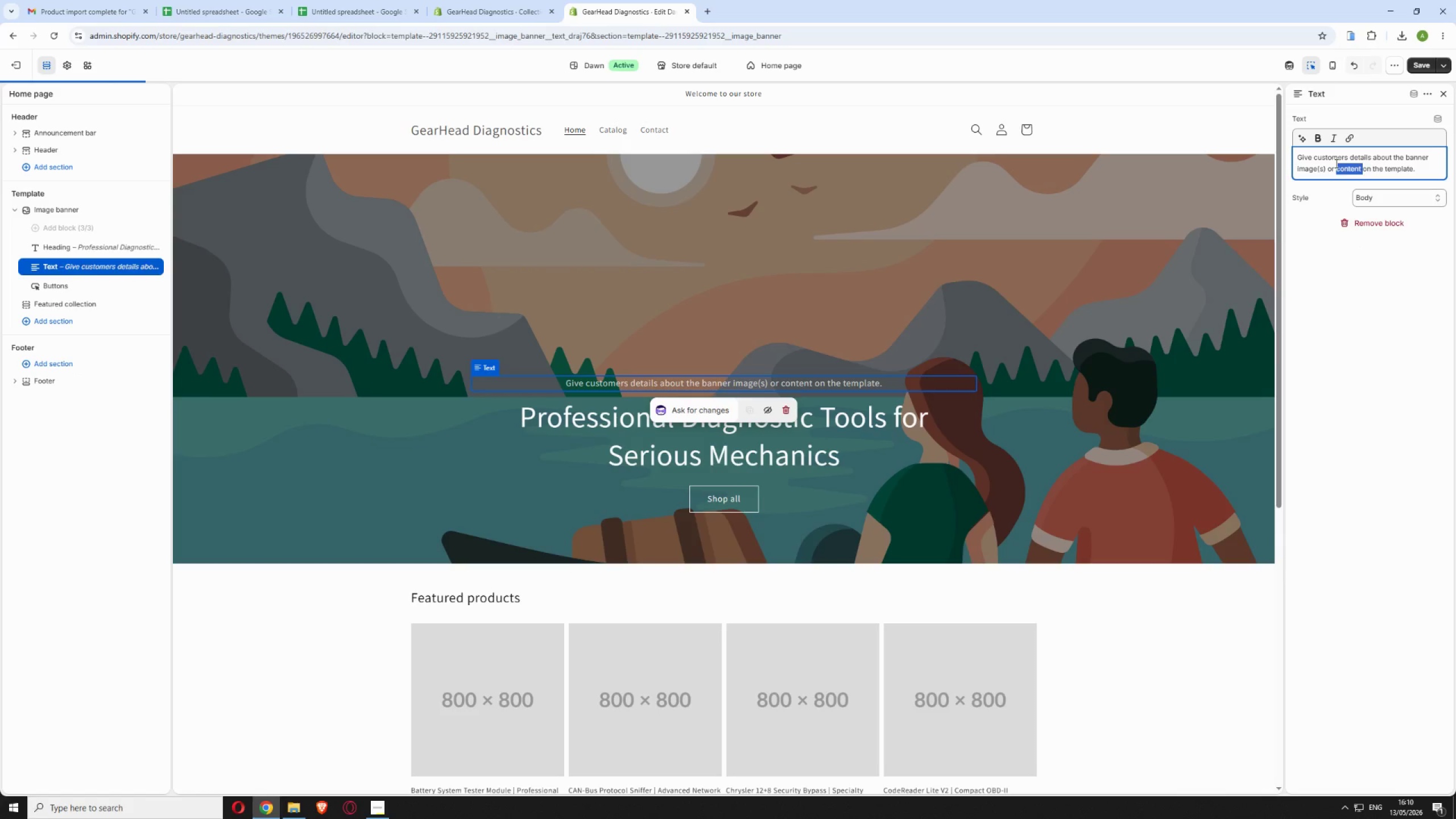 
triple_click([1335, 163])
 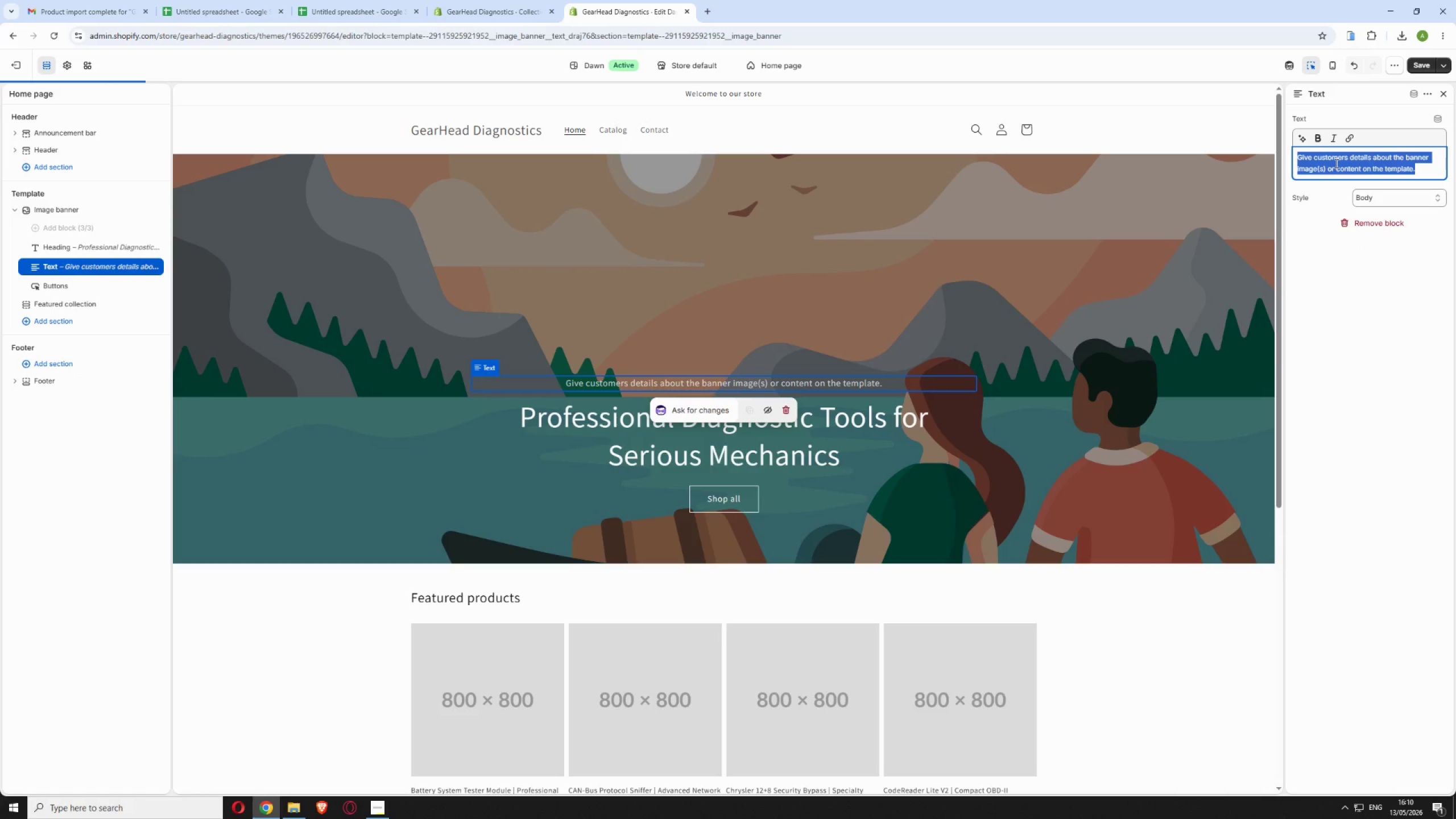 
wait(10.98)
 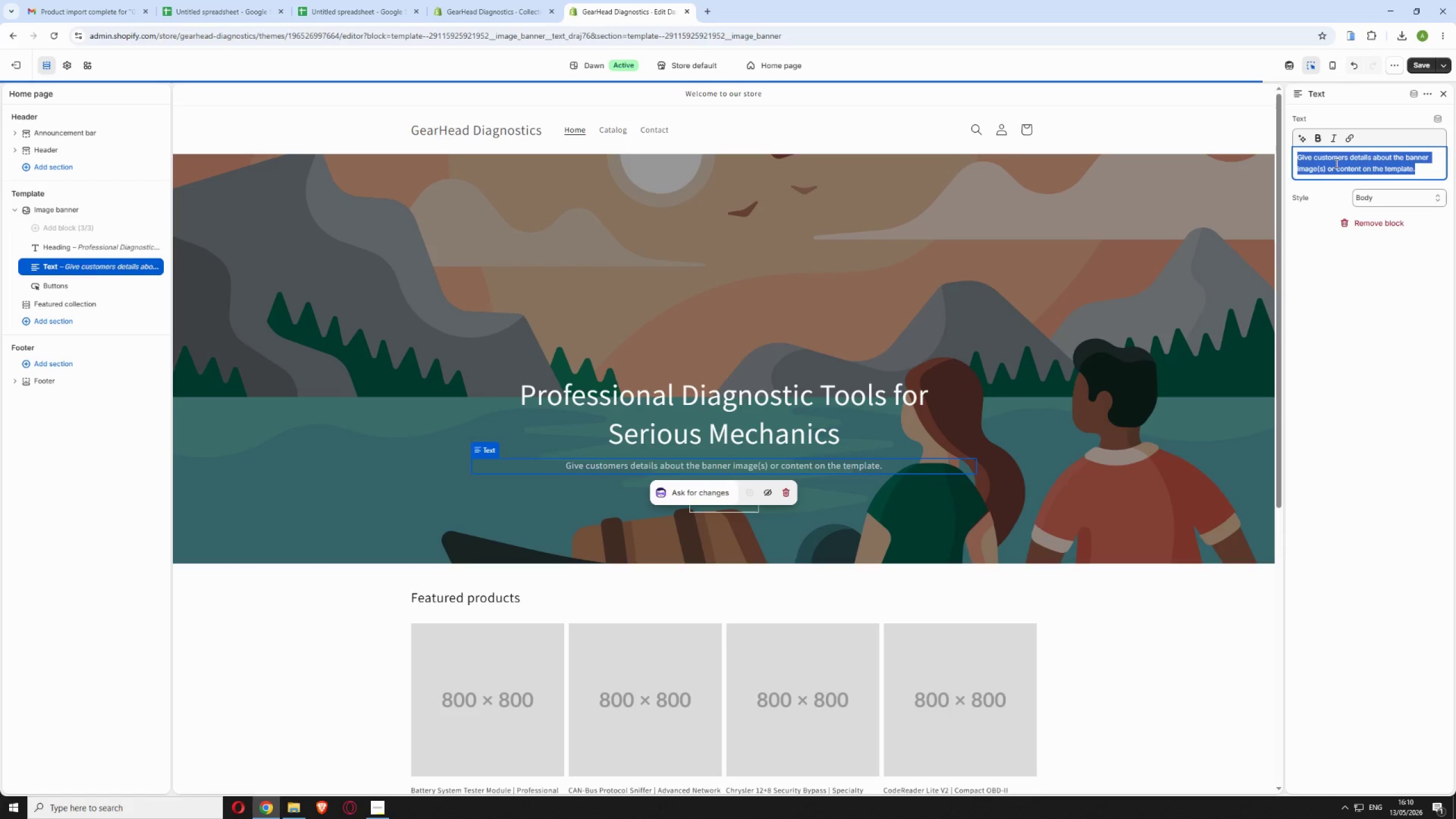 
type(Rugged OBD-II scanners and adapters built for high-performance mechanic shops)
 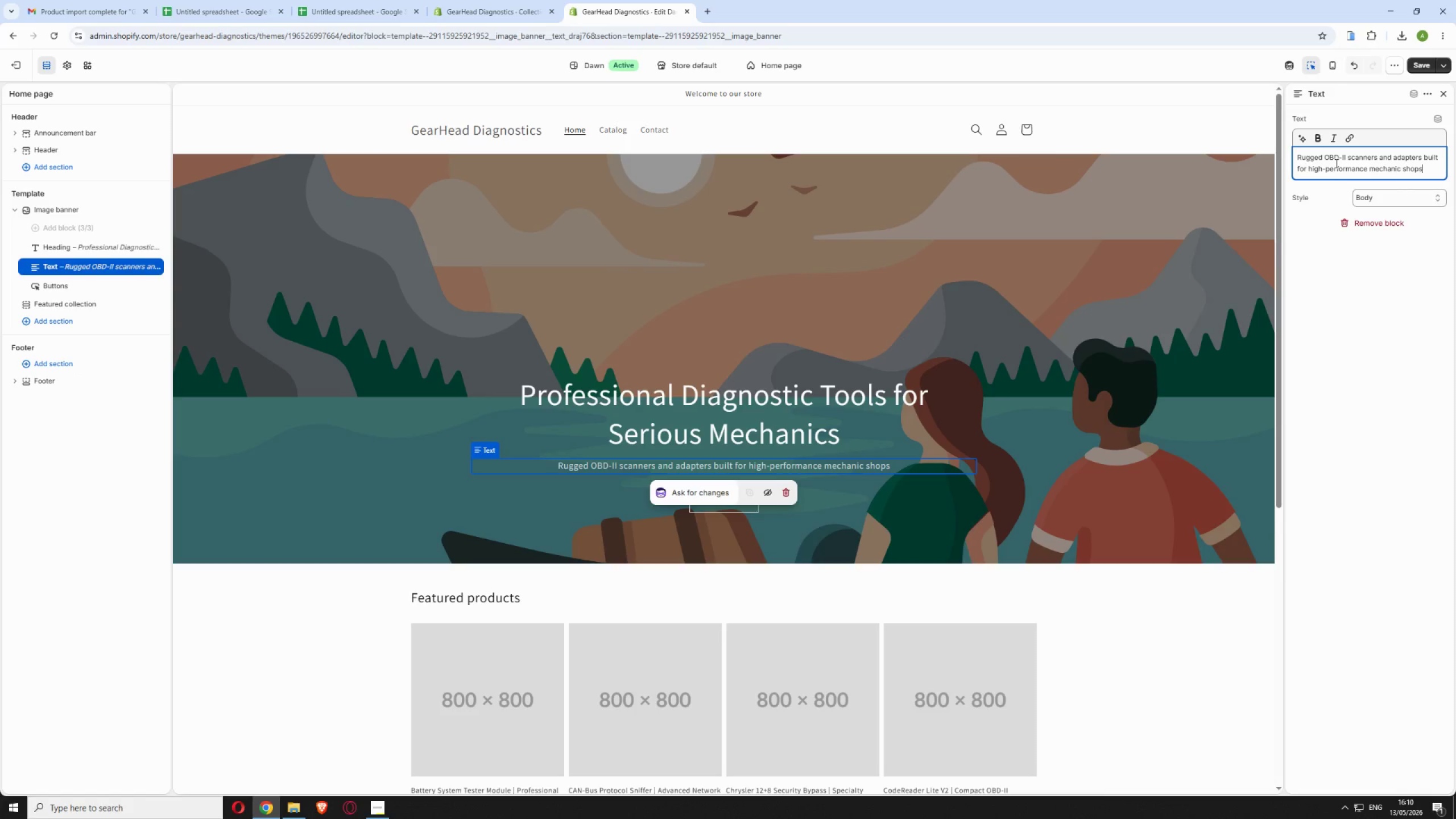 
left_click([1417, 63])
 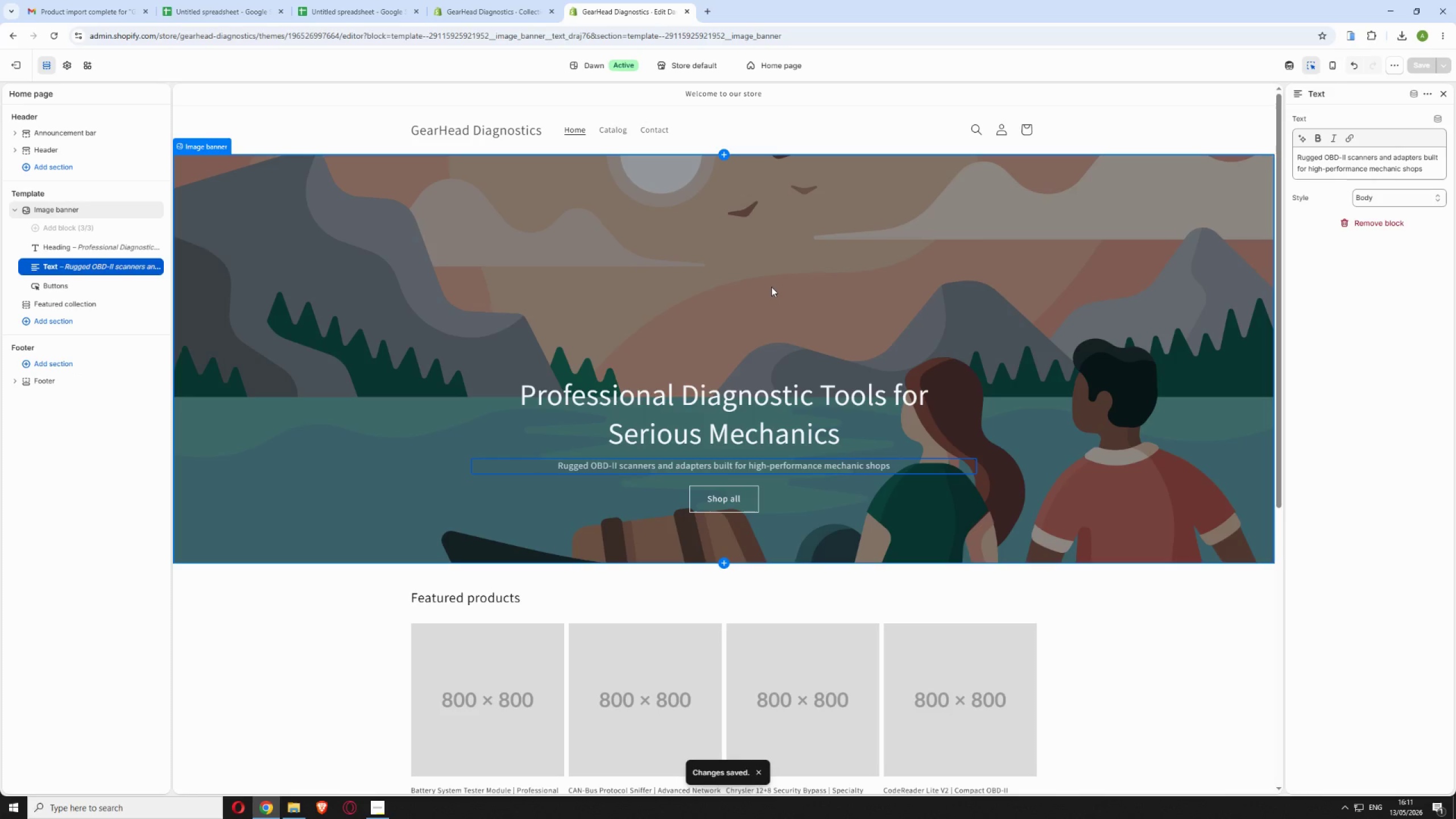 
wait(11.88)
 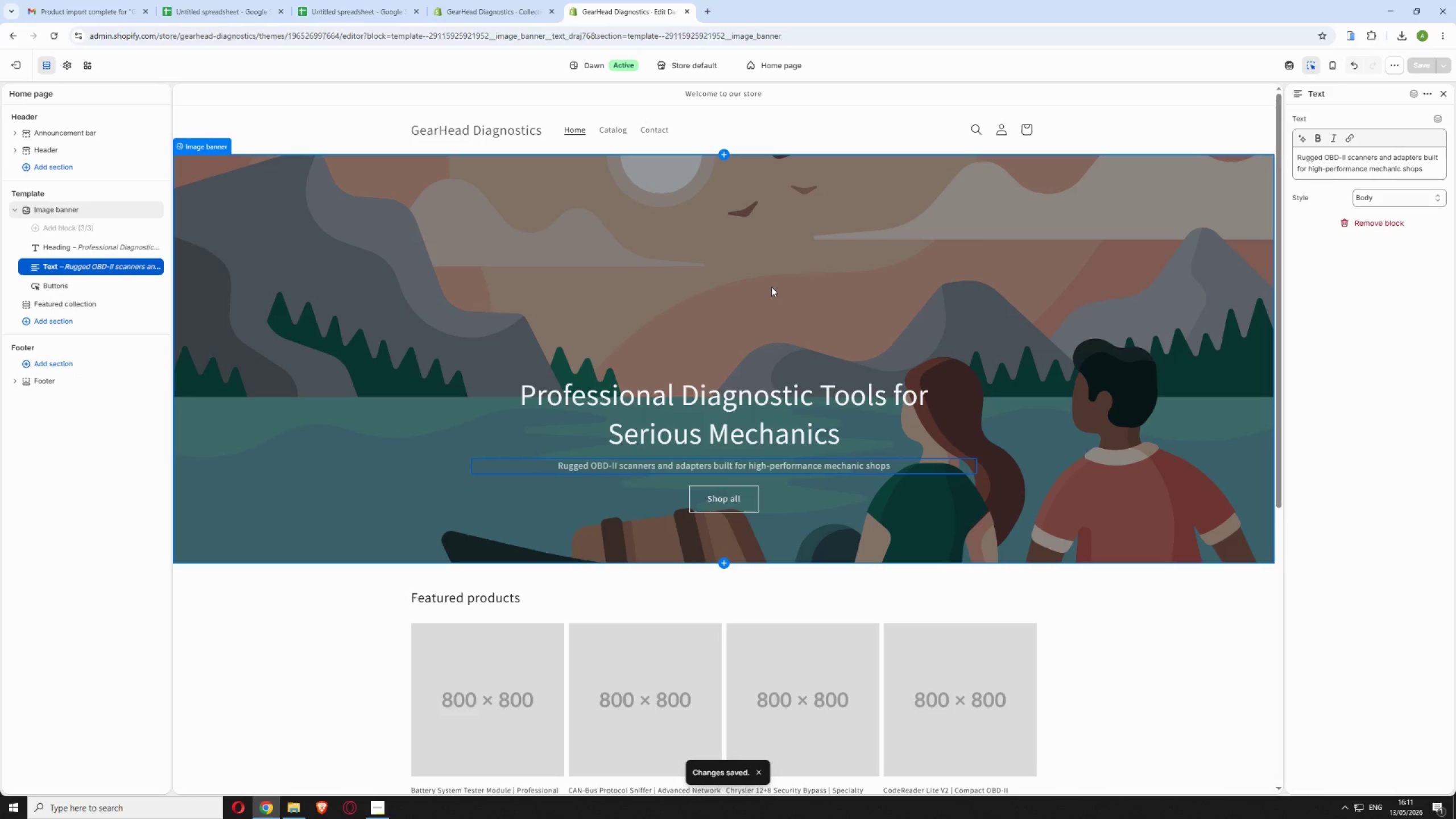 
left_click([729, 498])
 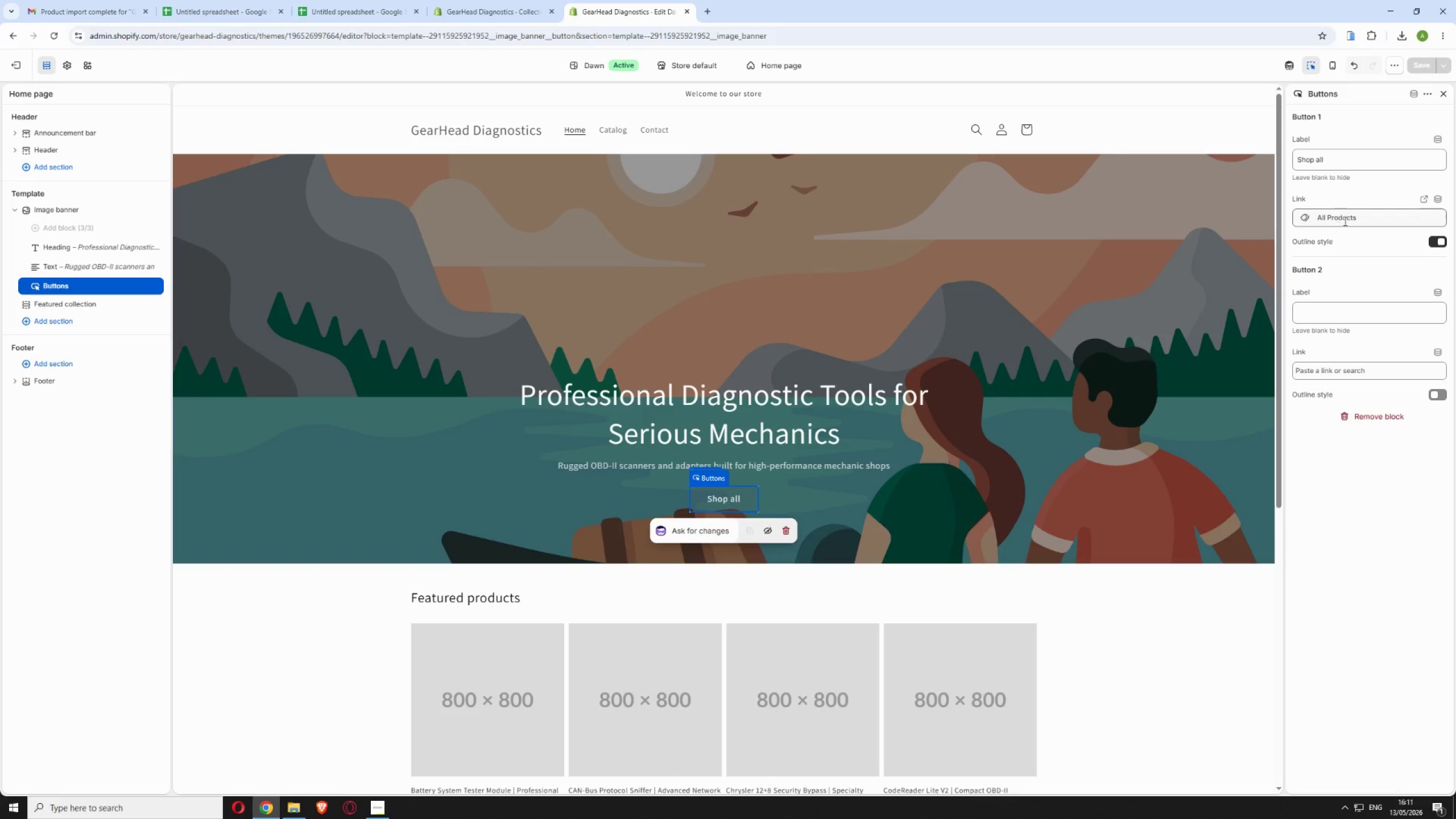 
left_click([1348, 156])
 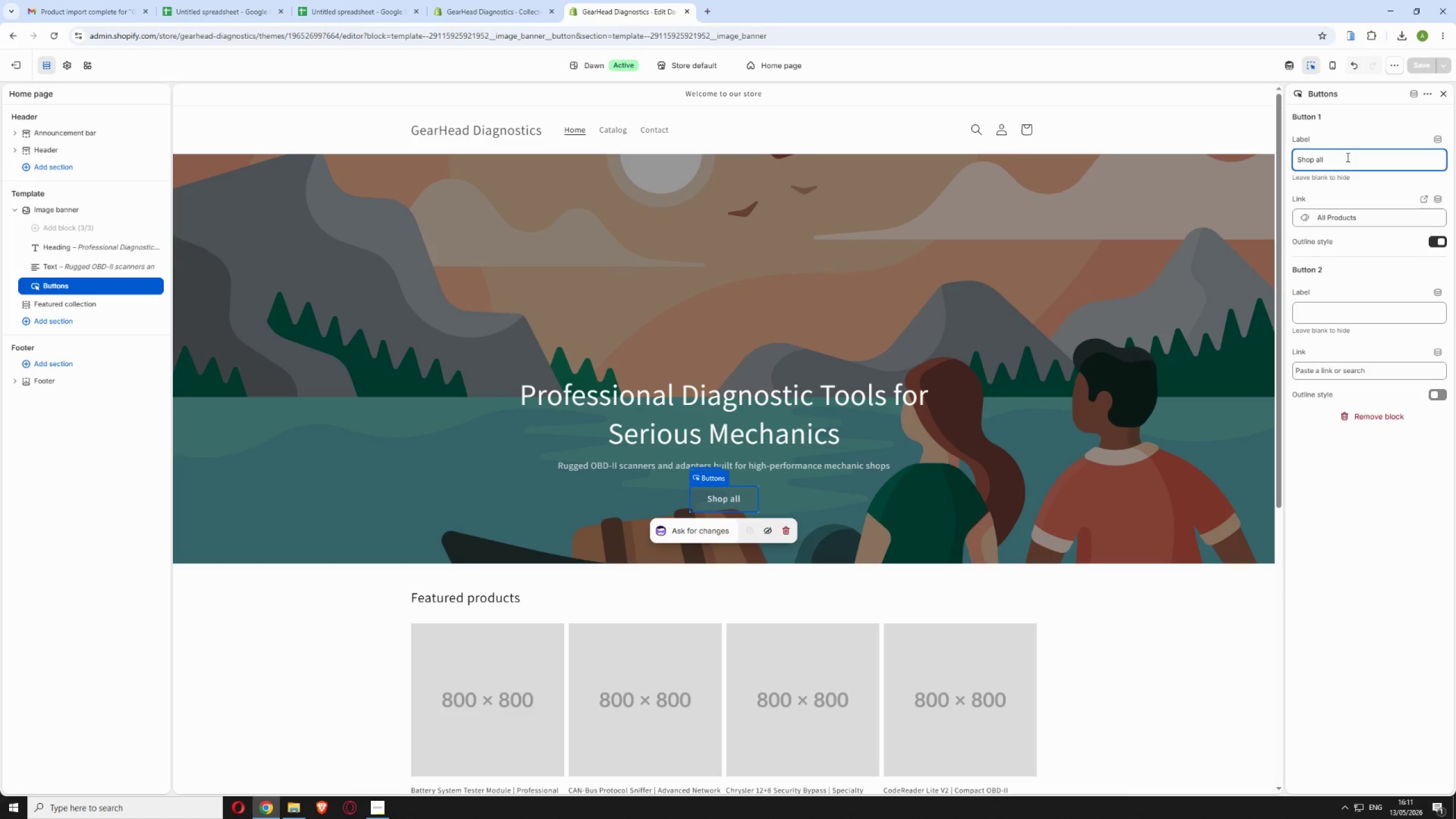 
type( Tools)
 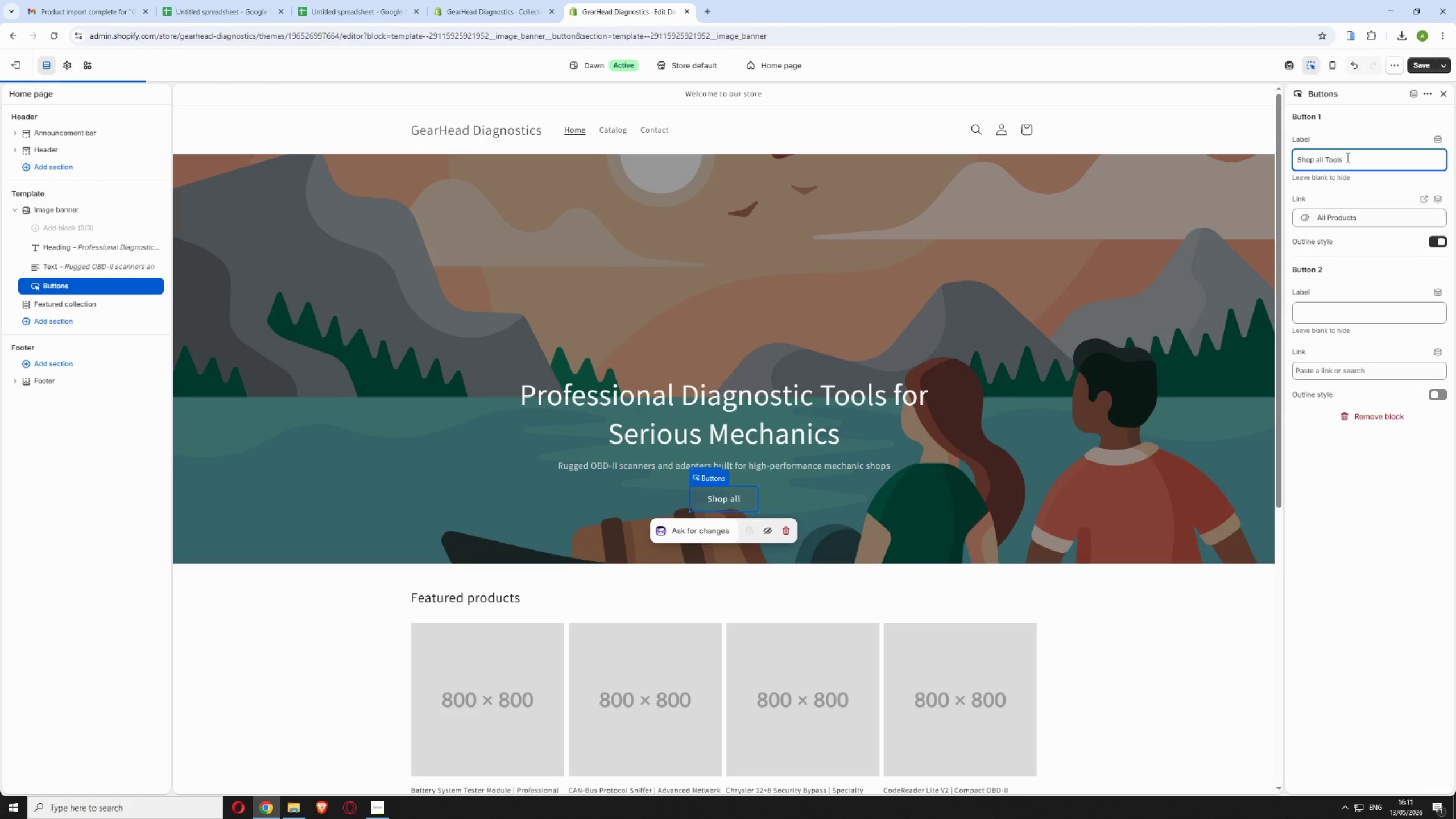 
wait(13.97)
 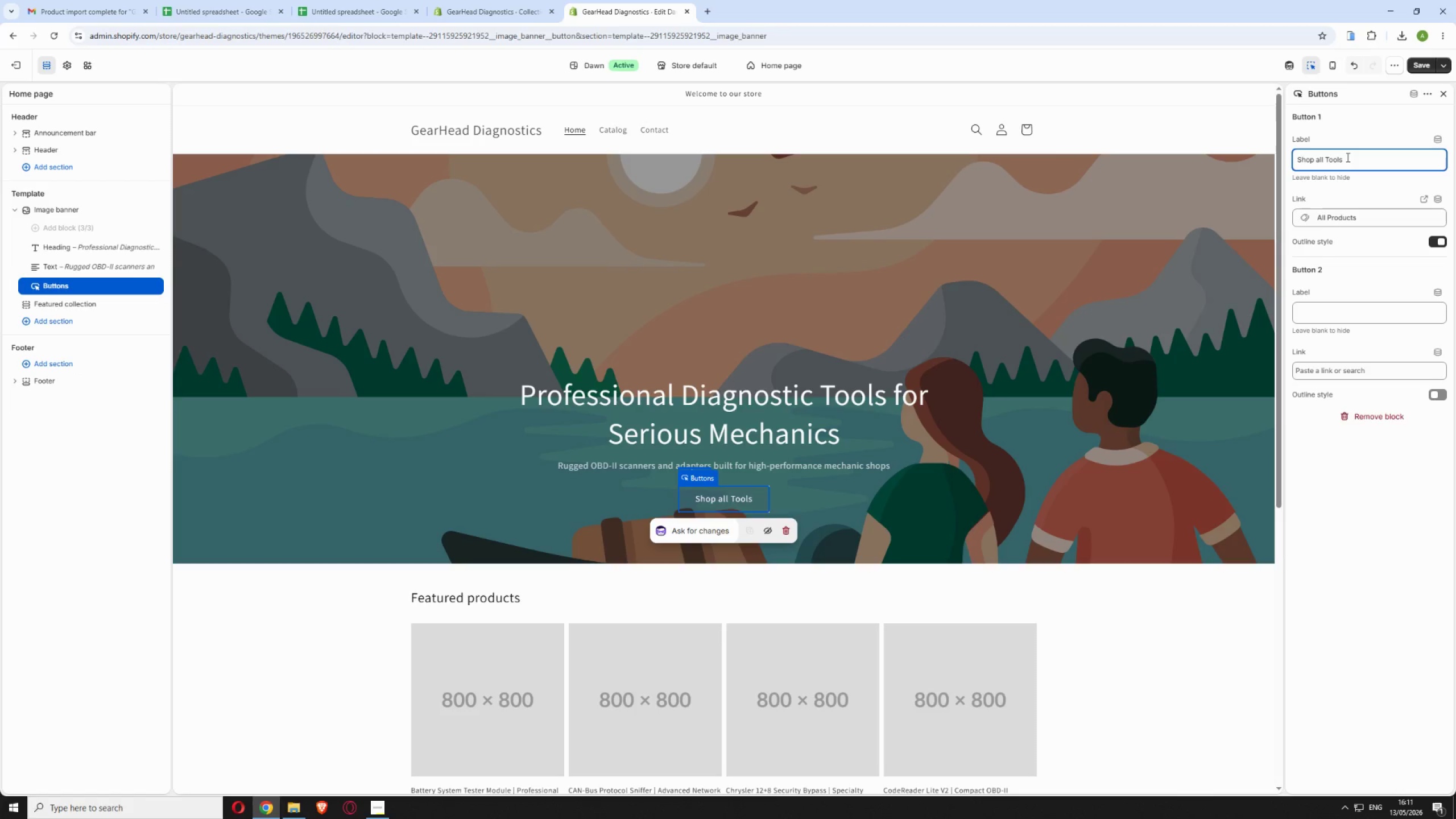 
left_click([1331, 218])
 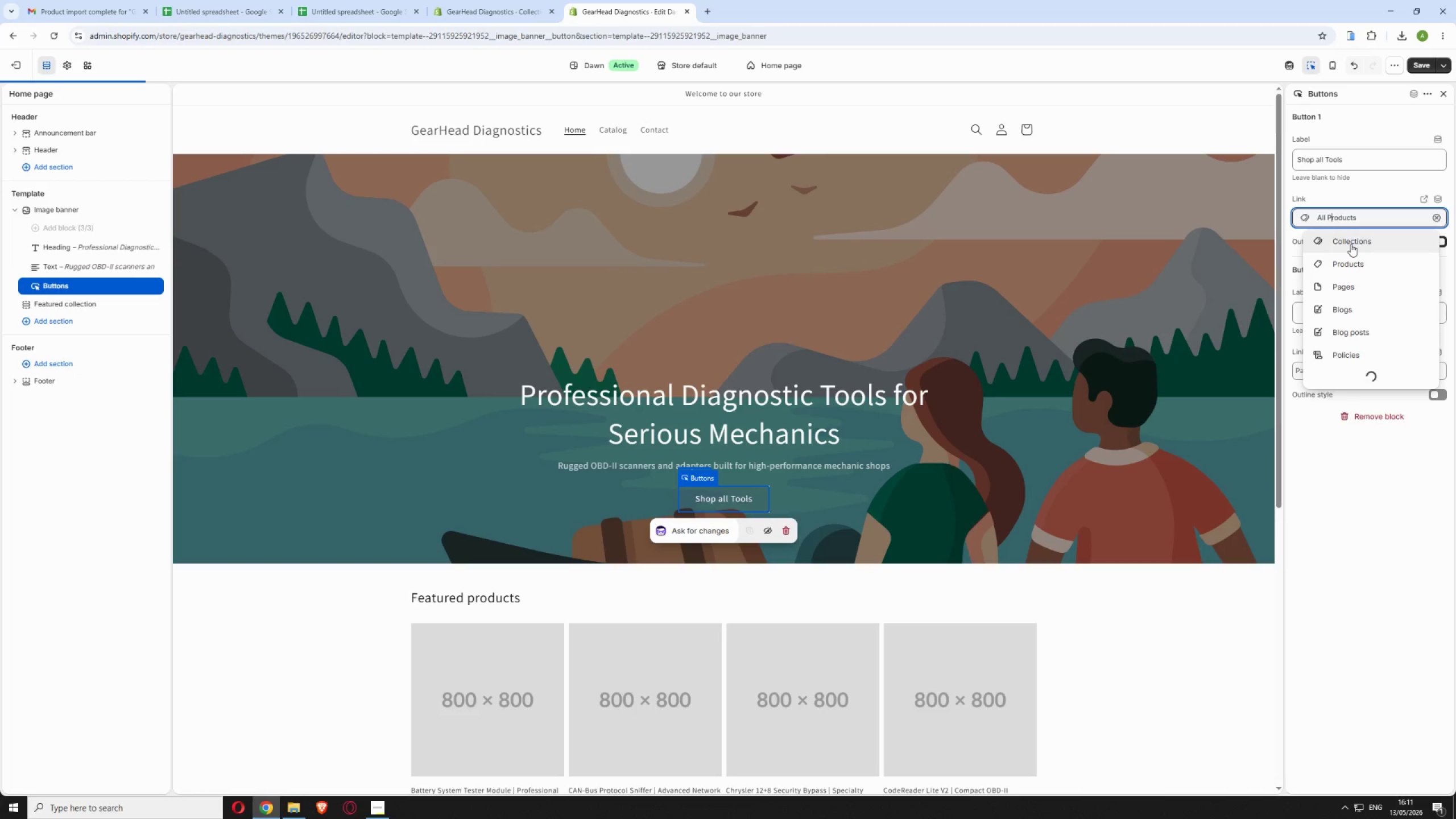 
left_click([1351, 244])
 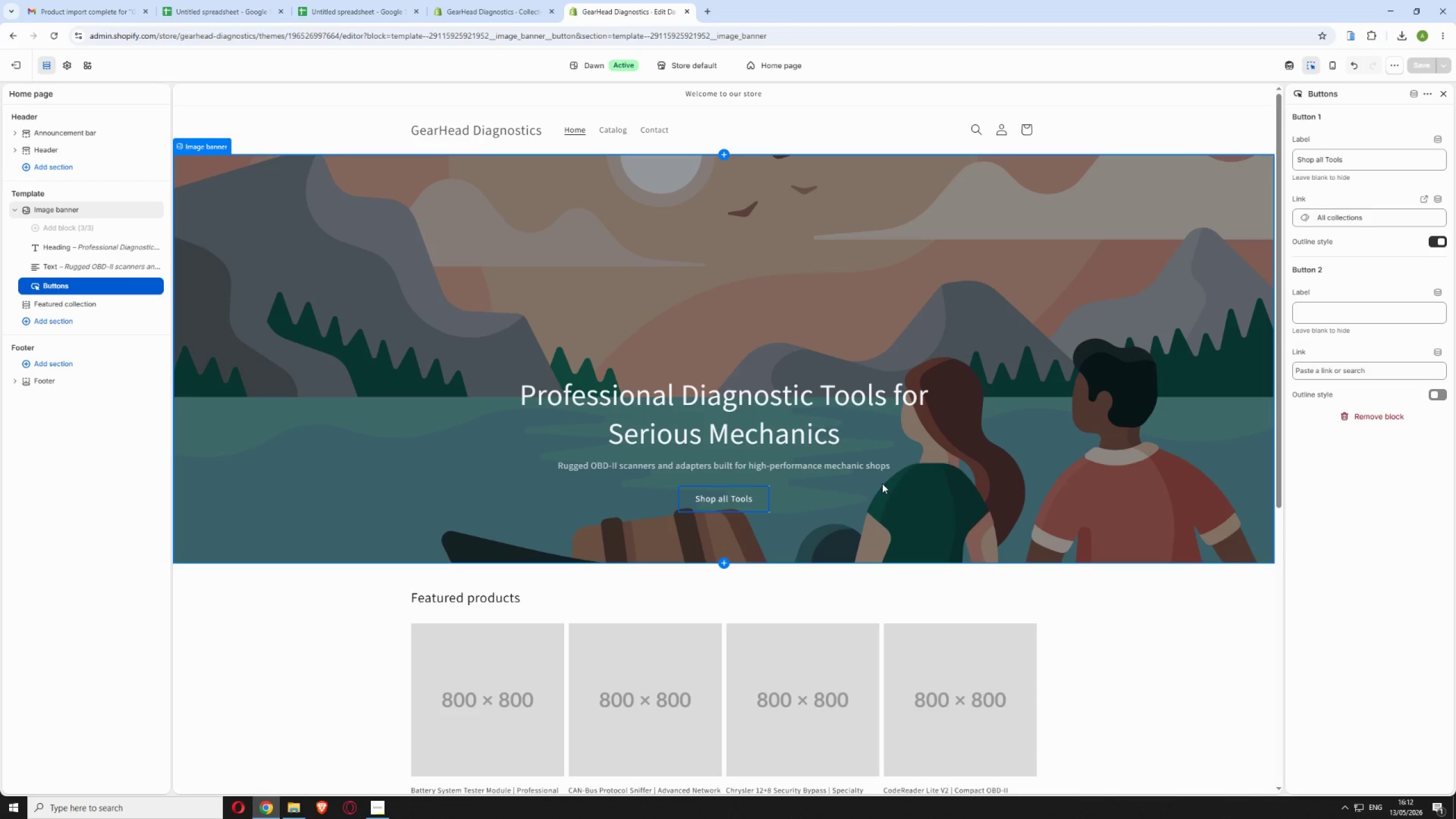 
wait(45.28)
 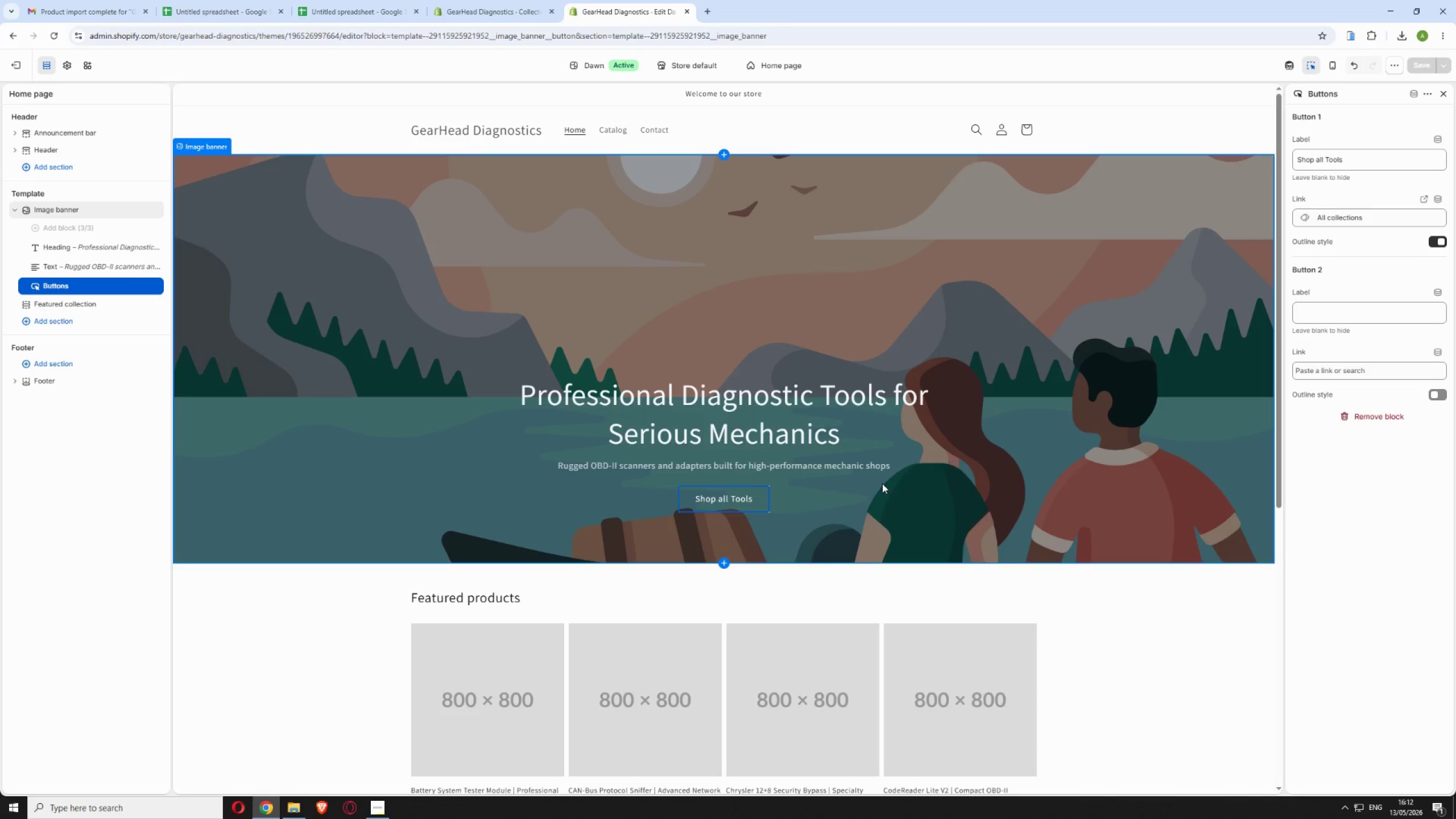 
left_click([383, 808])